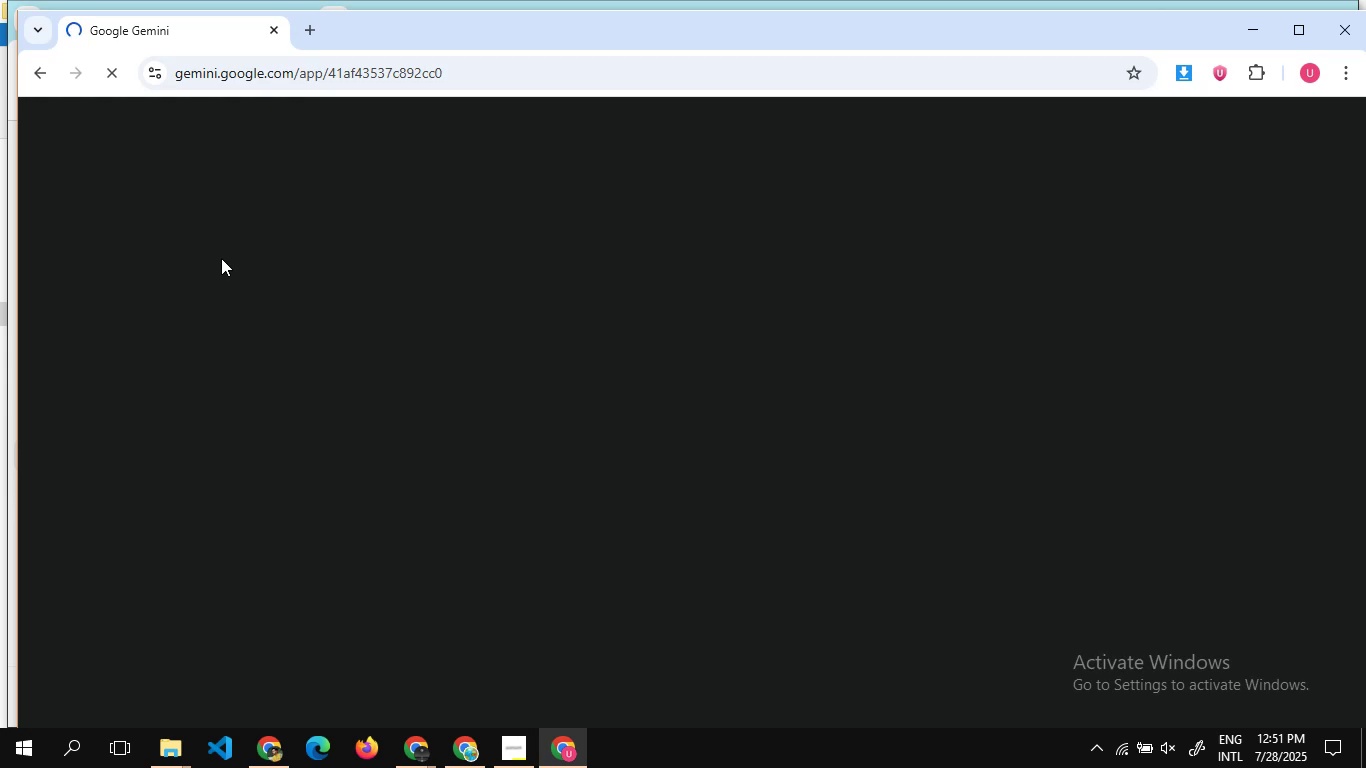 
mouse_move([1098, 748])
 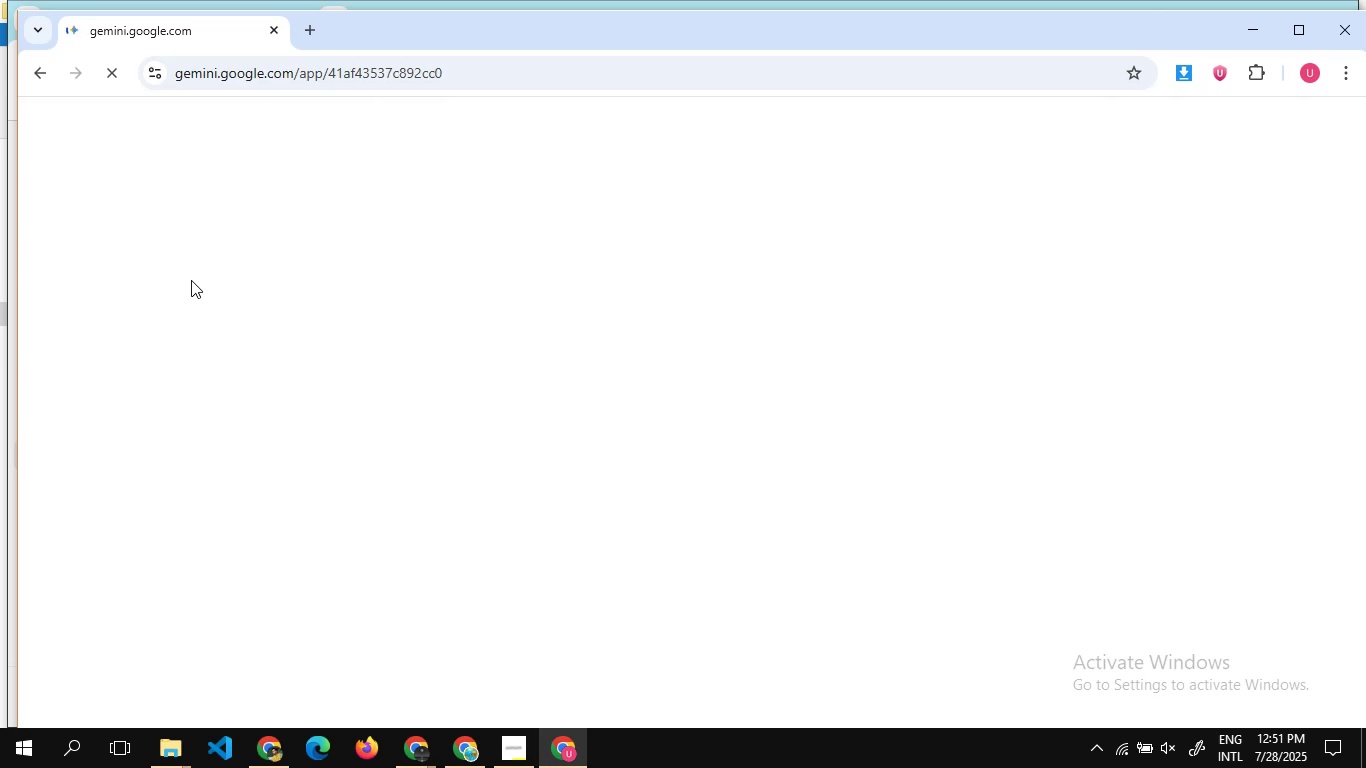 
wait(13.22)
 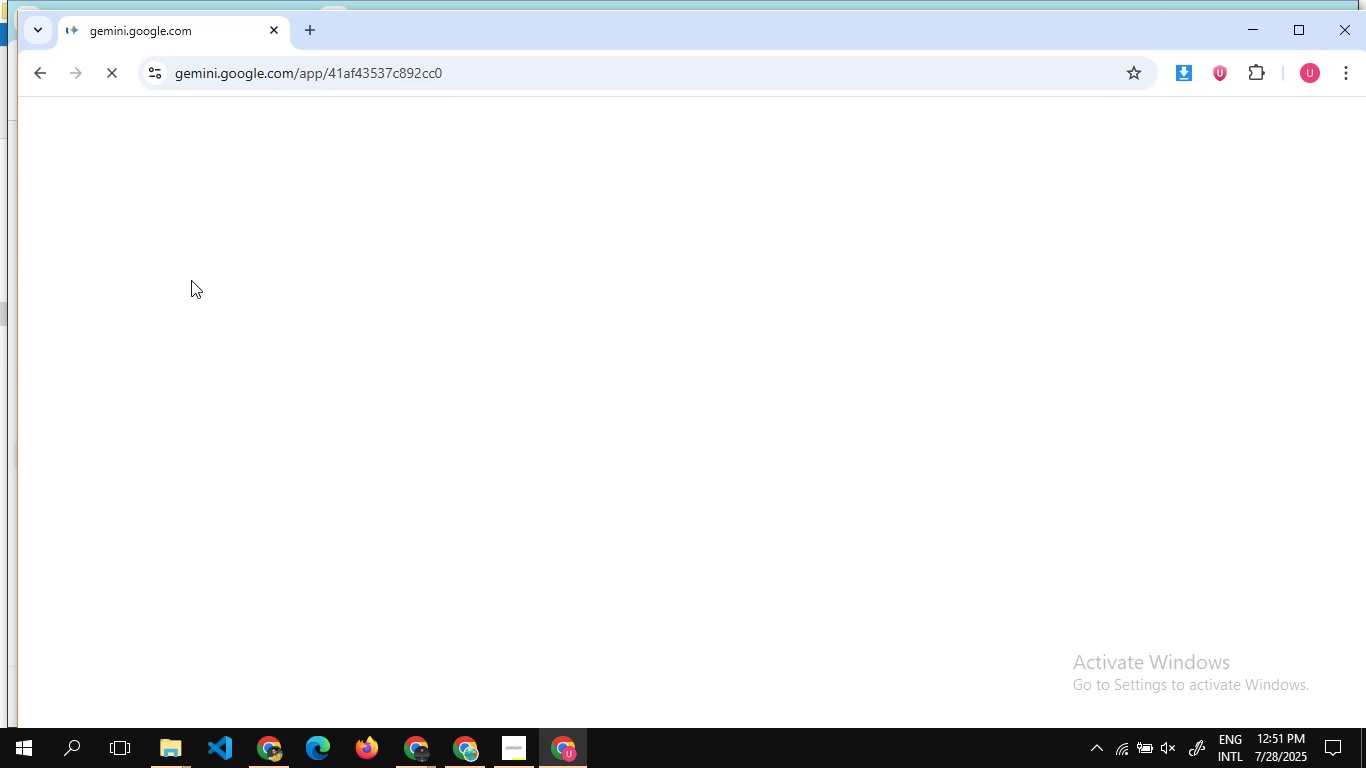 
mouse_move([460, 393])
 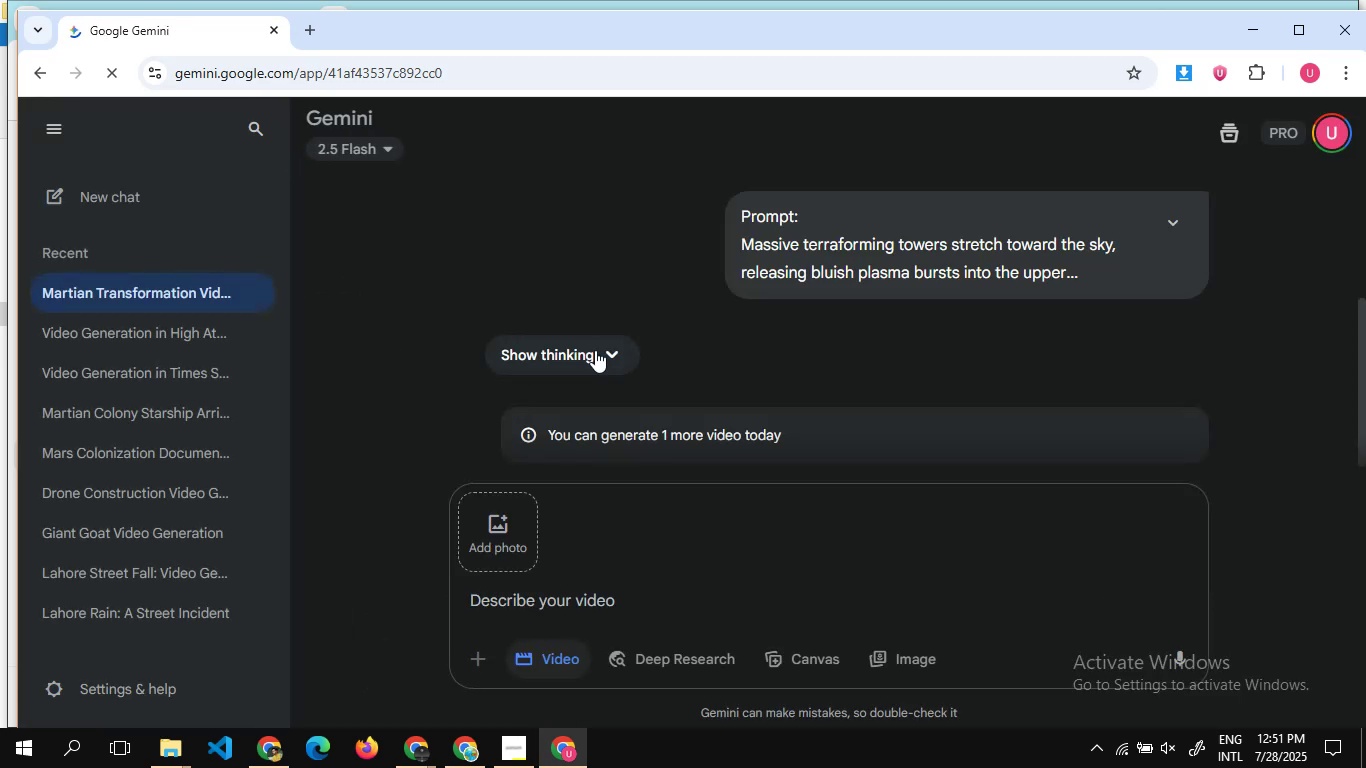 
scroll: coordinate [595, 350], scroll_direction: down, amount: 6.0
 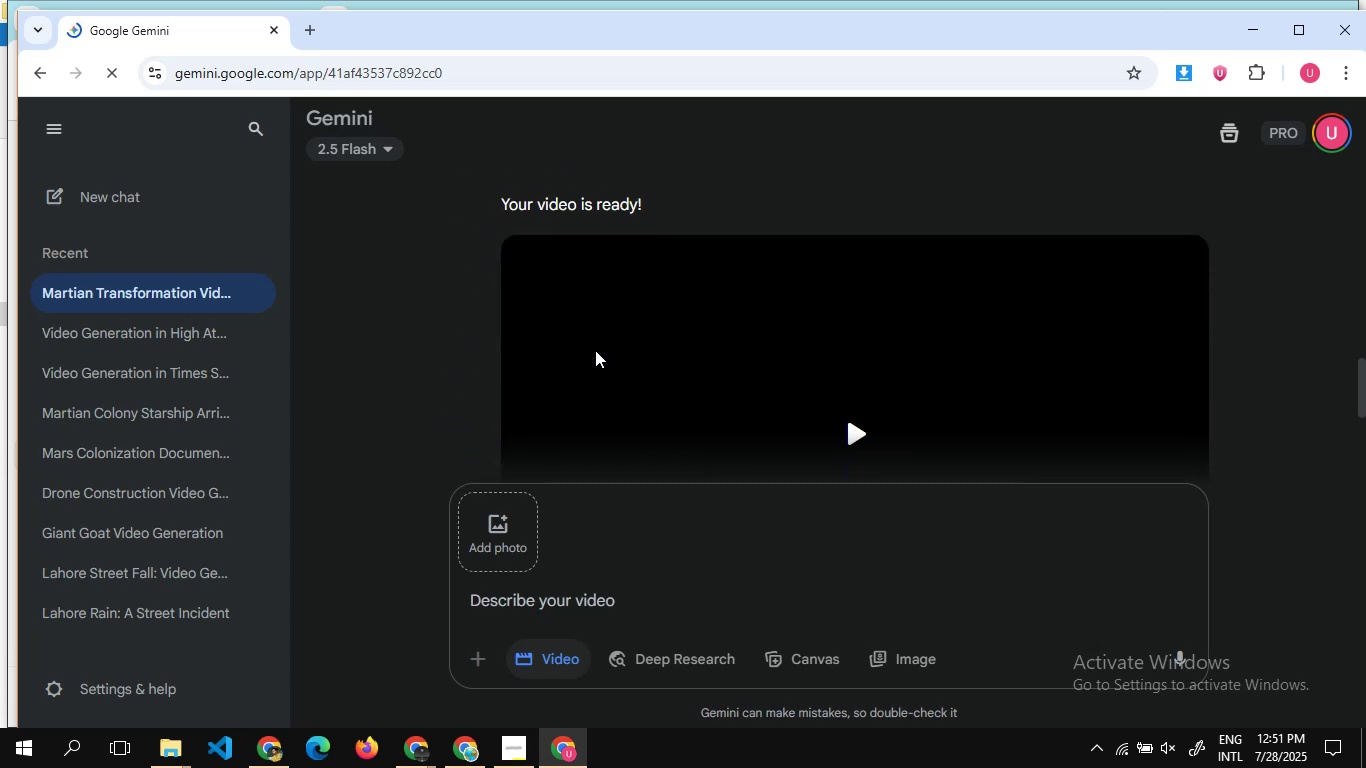 
scroll: coordinate [595, 350], scroll_direction: up, amount: 11.0
 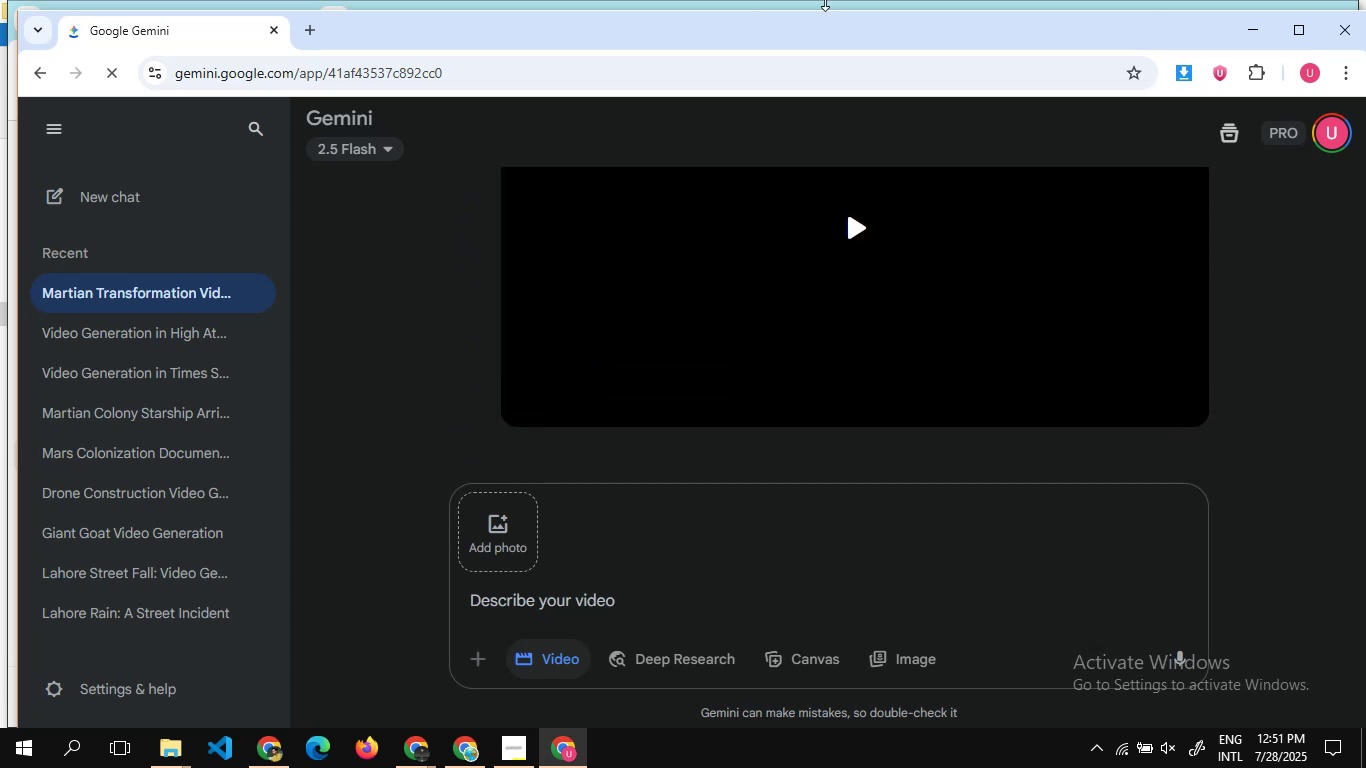 
scroll: coordinate [946, 211], scroll_direction: down, amount: 17.0
 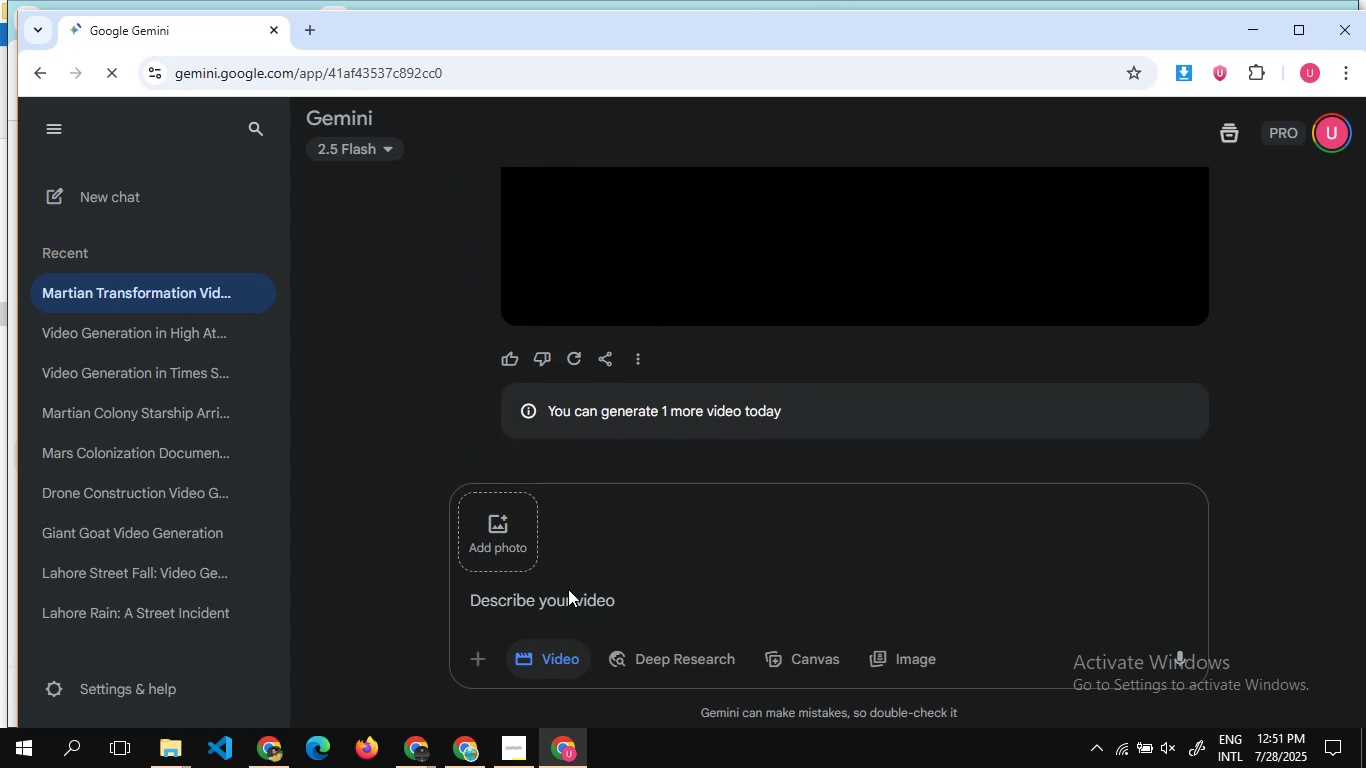 
left_click([567, 595])
 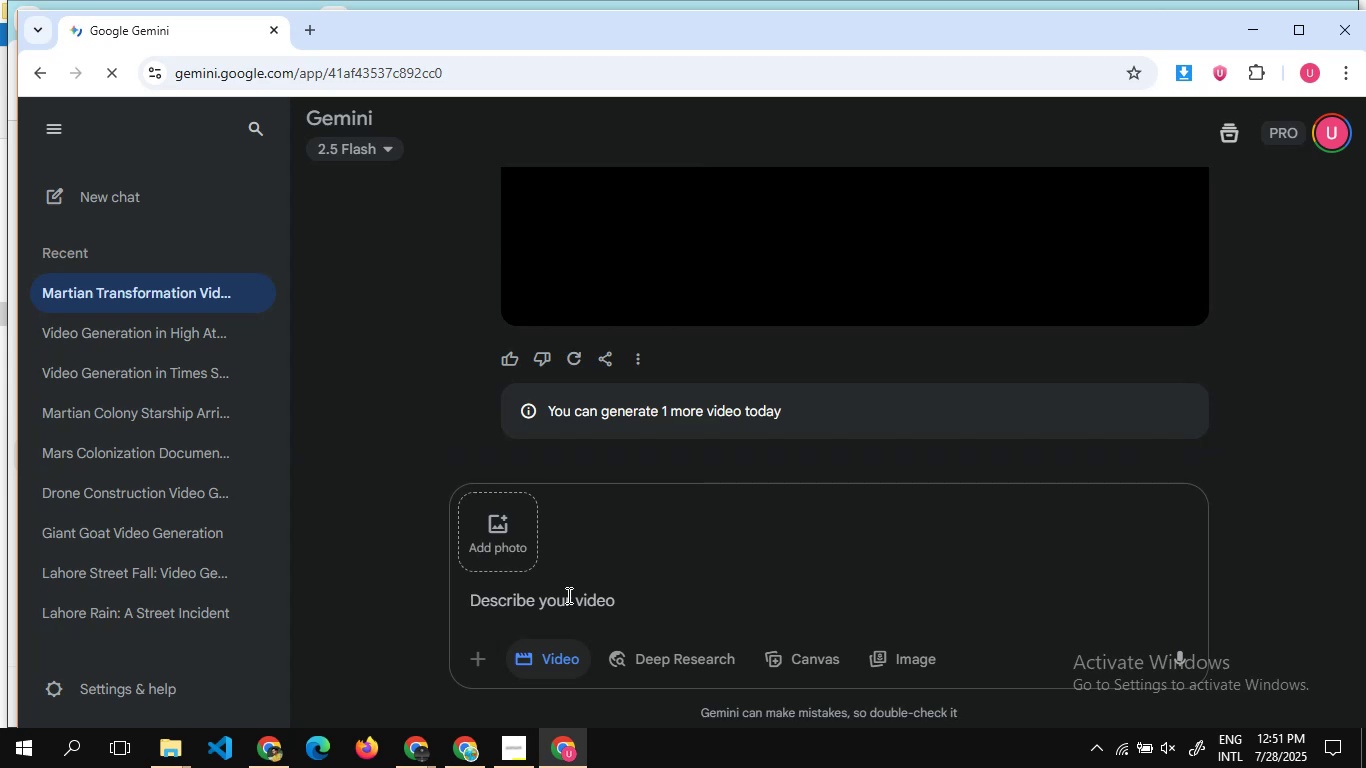 
key(Control+V)
 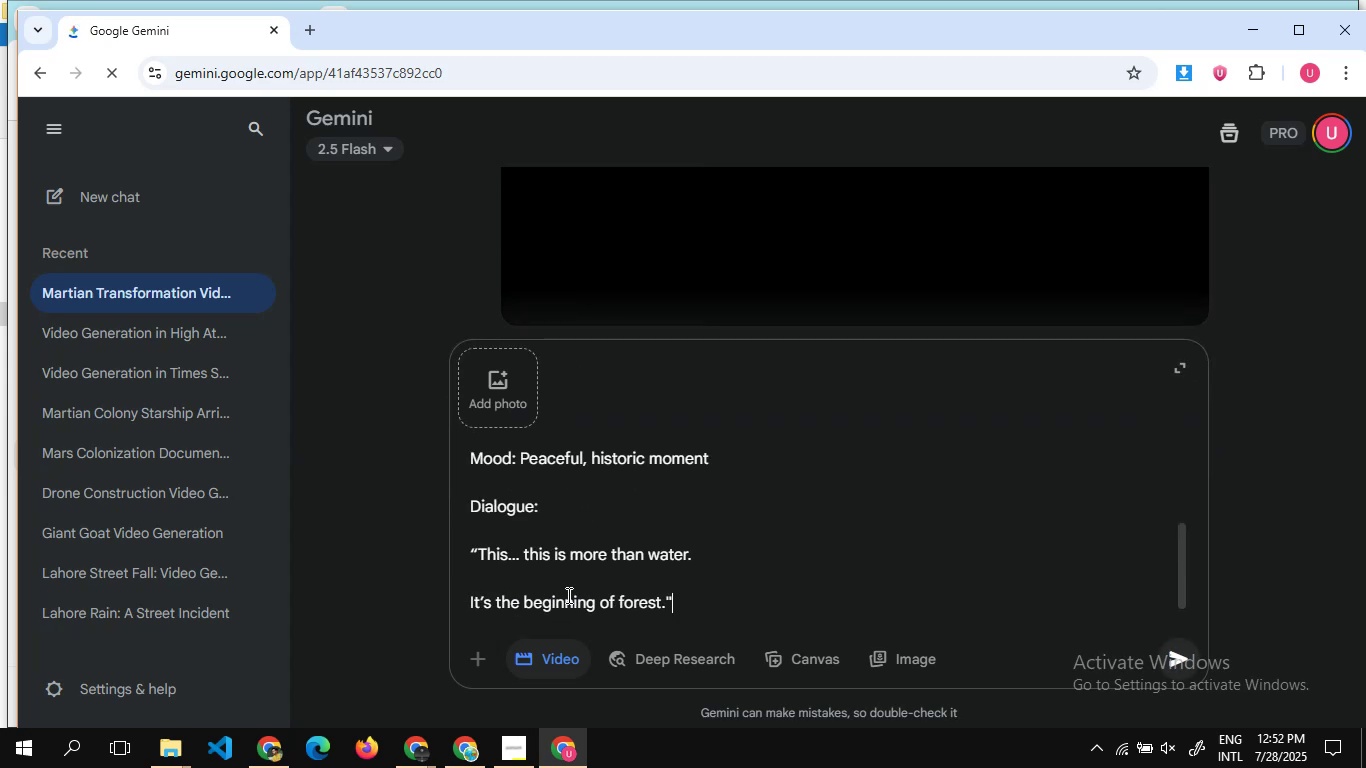 
key(Enter)
 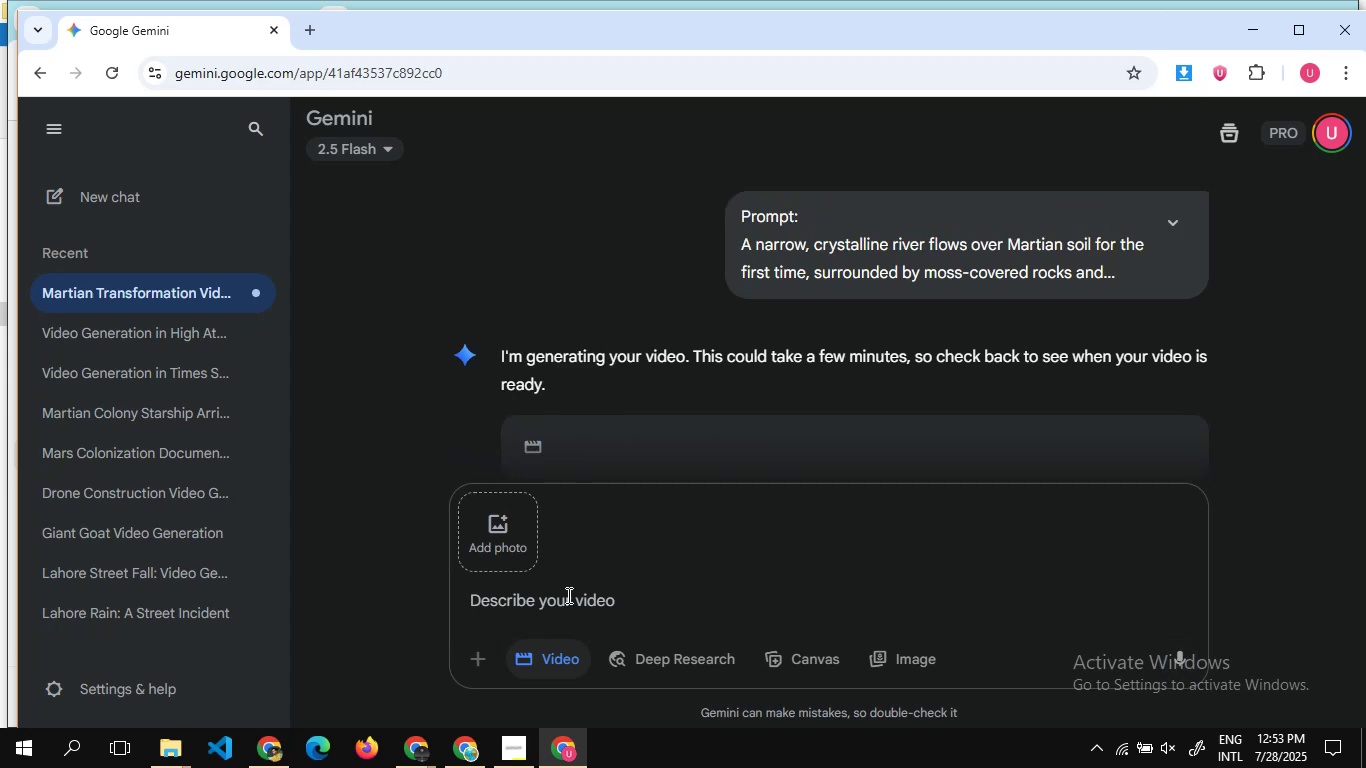 
wait(67.66)
 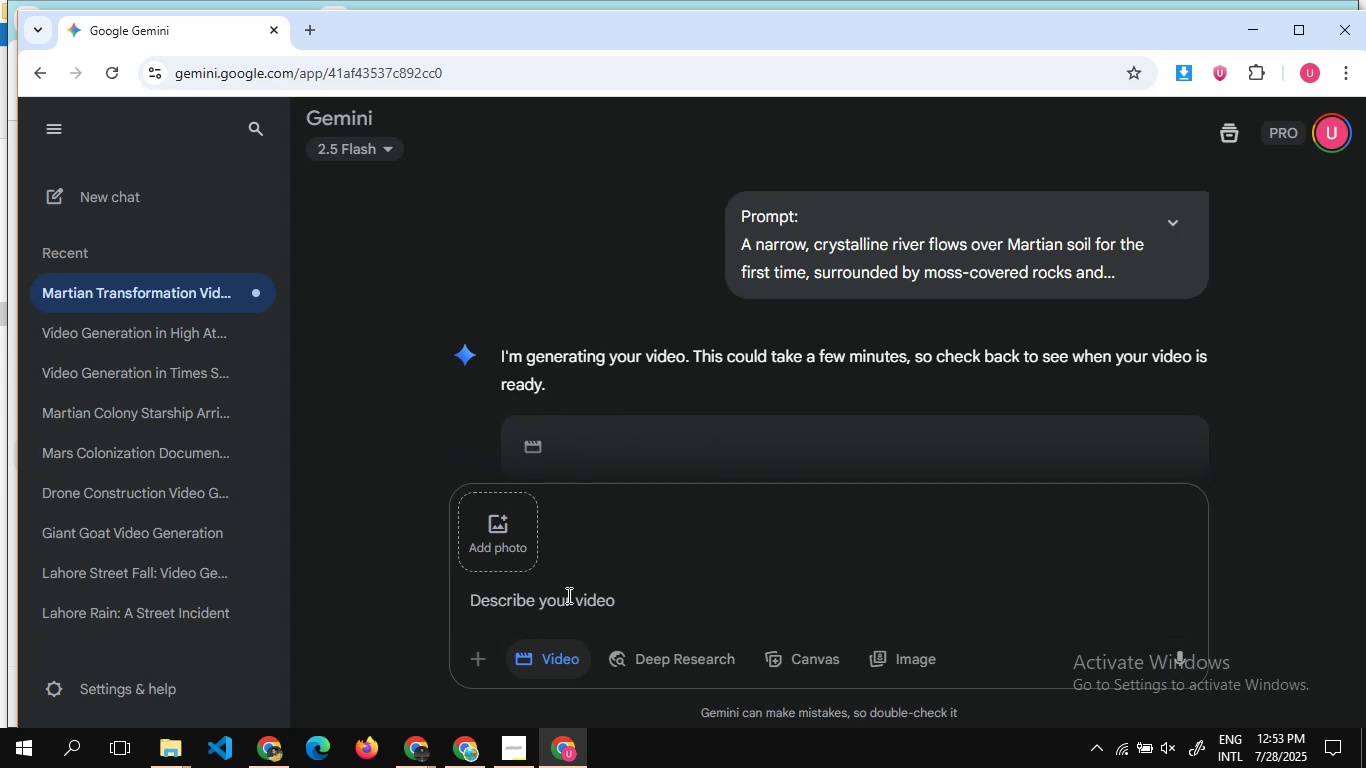 
scroll: coordinate [771, 289], scroll_direction: down, amount: 11.0
 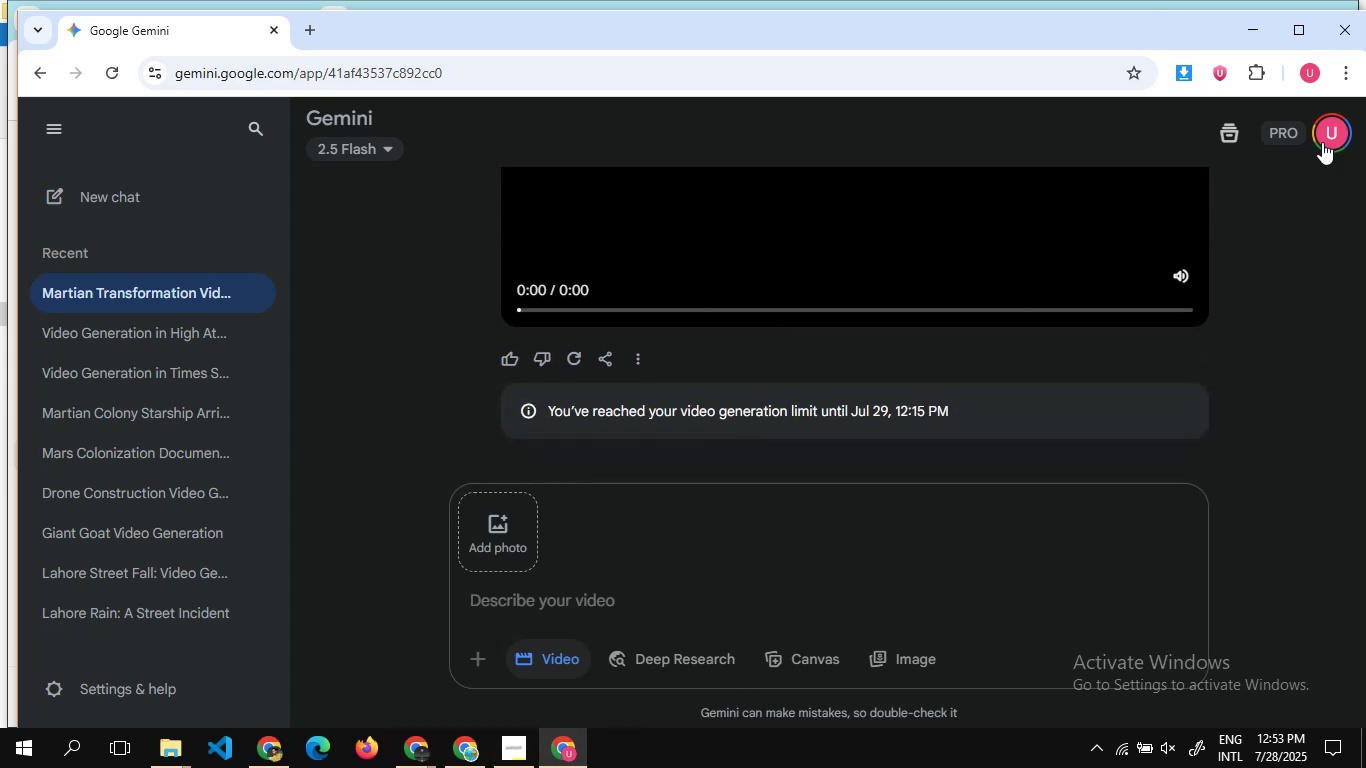 
left_click([1335, 137])
 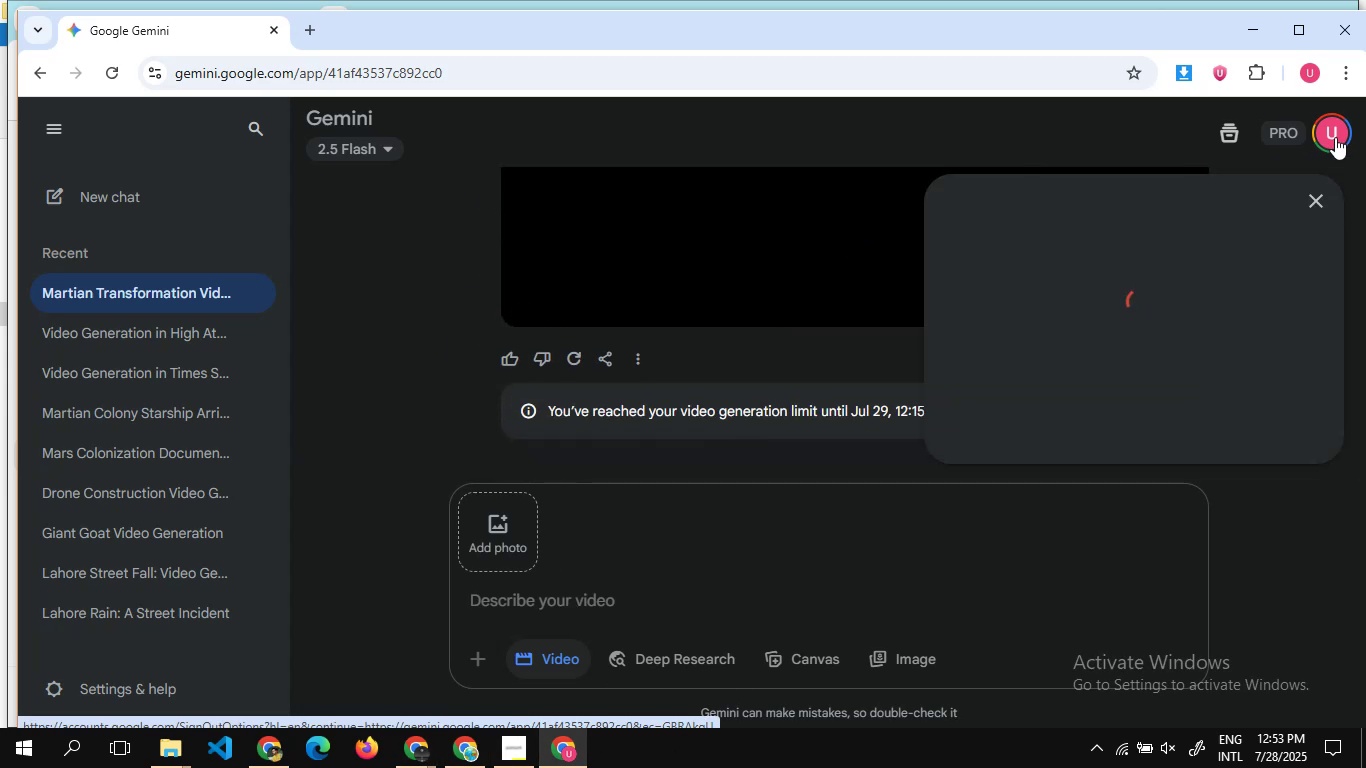 
left_click([1335, 137])
 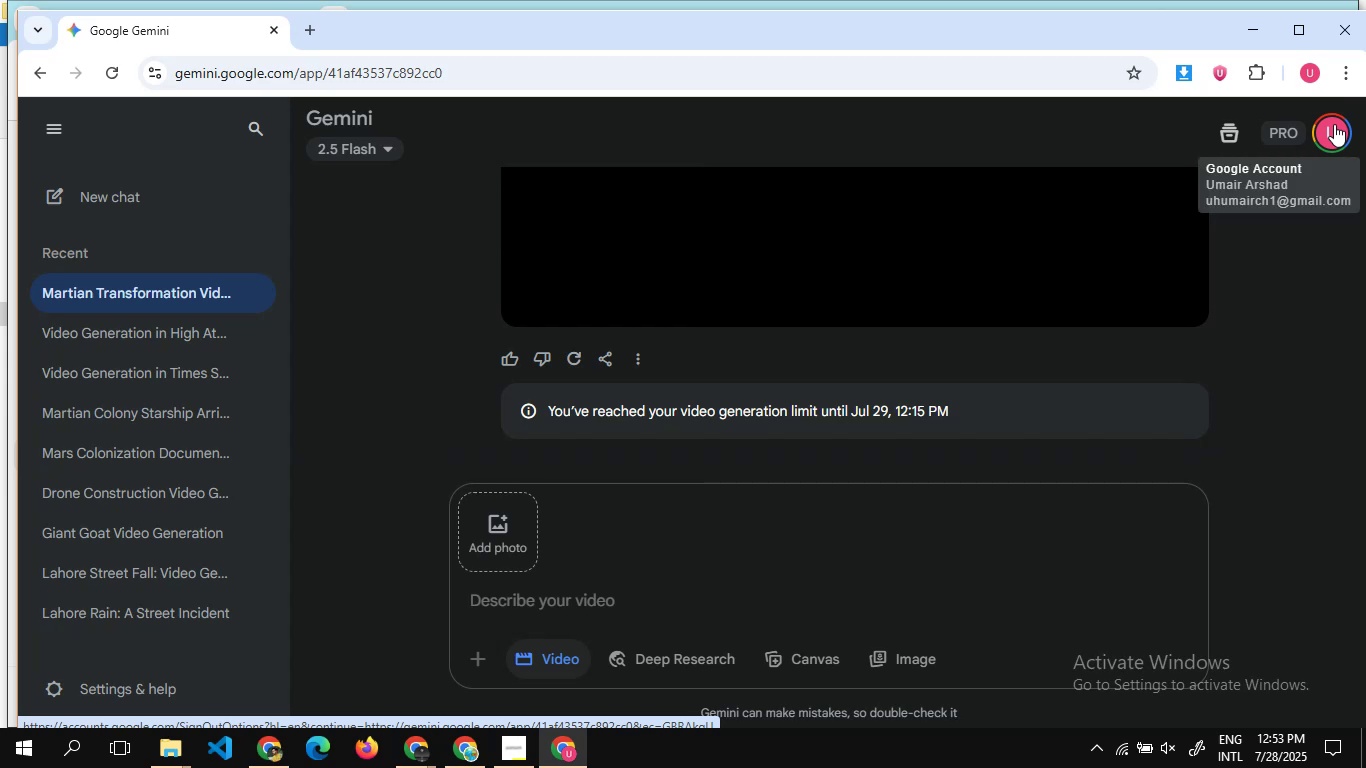 
wait(6.7)
 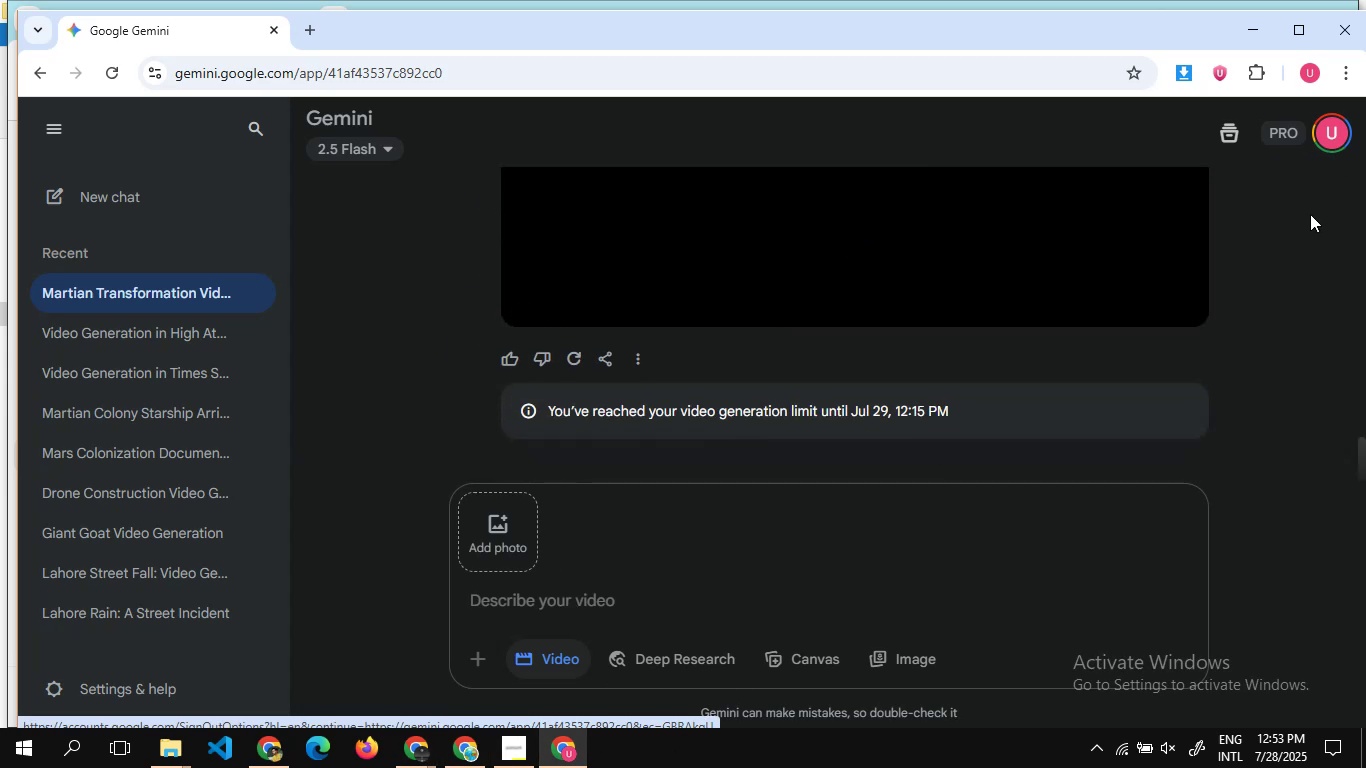 
left_click([1334, 124])
 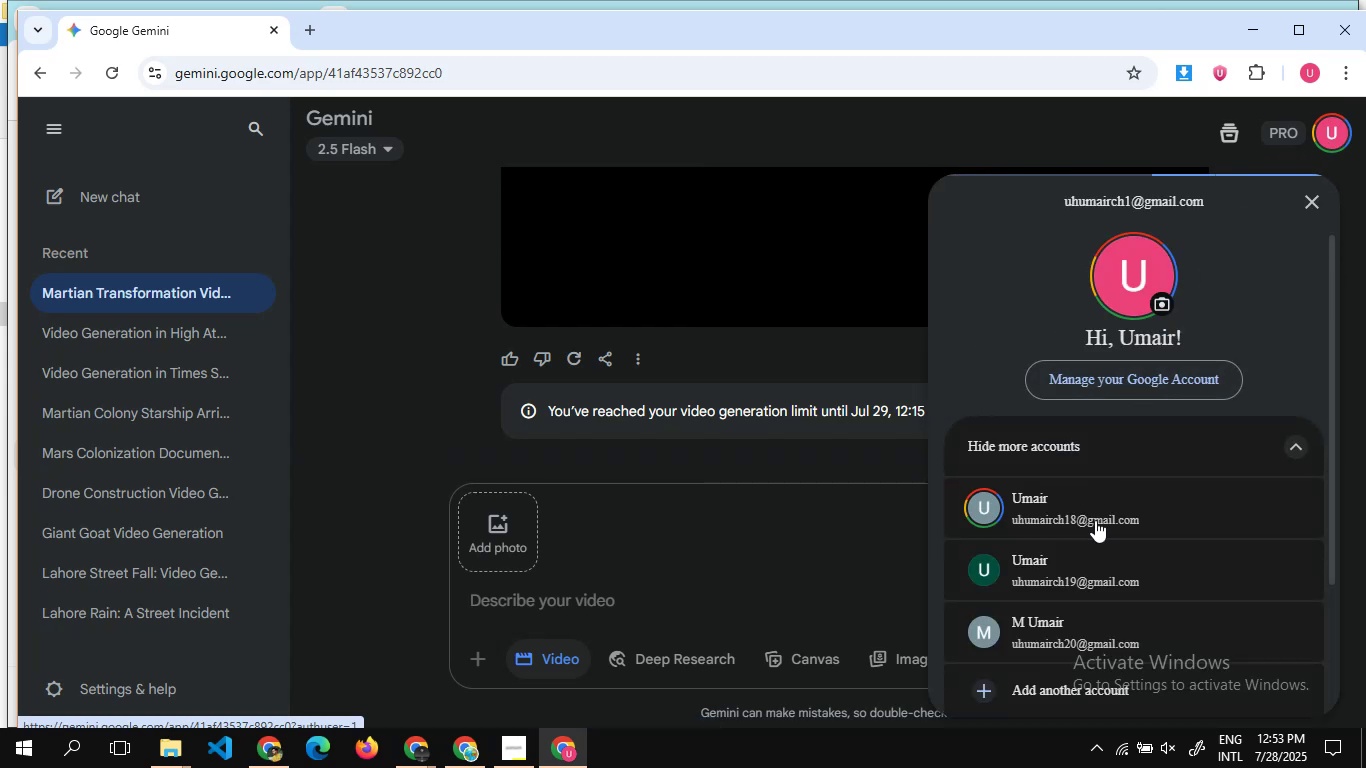 
left_click([1074, 484])
 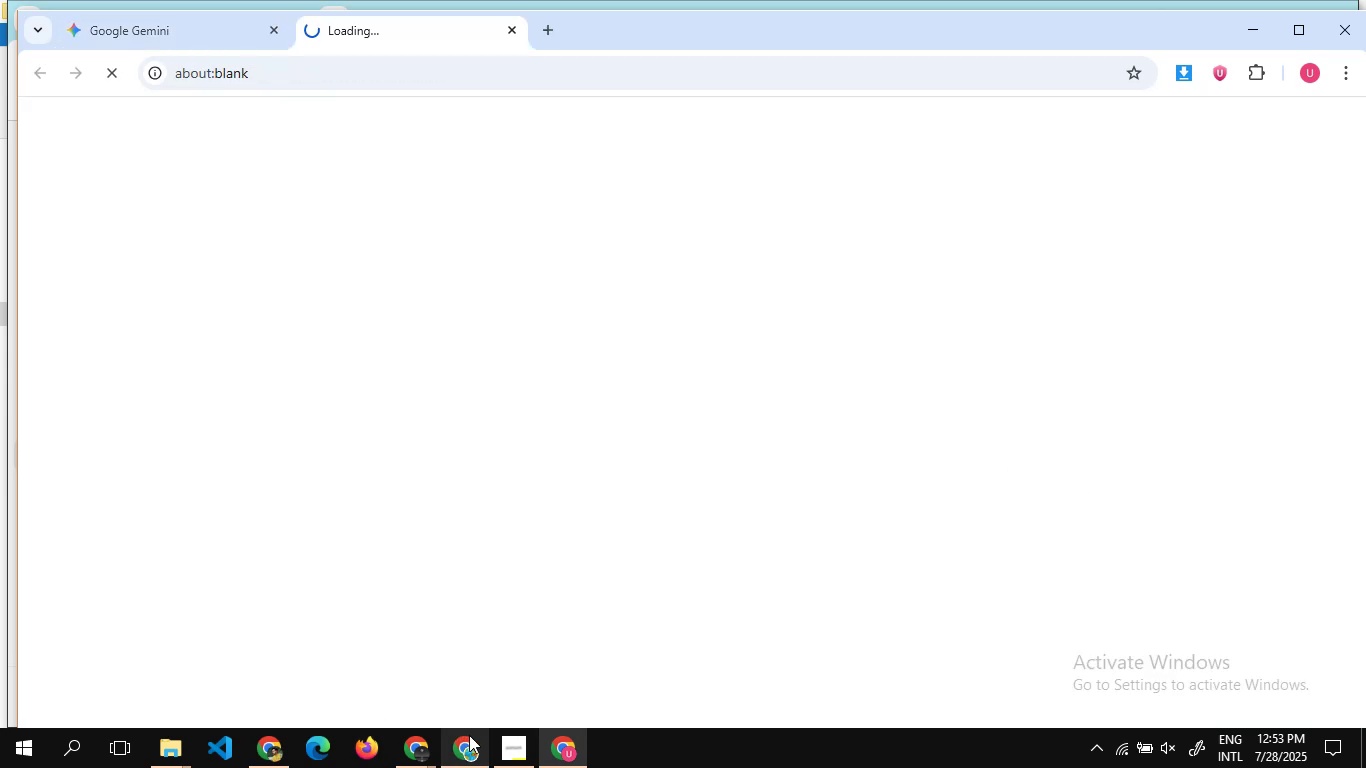 
mouse_move([403, 744])
 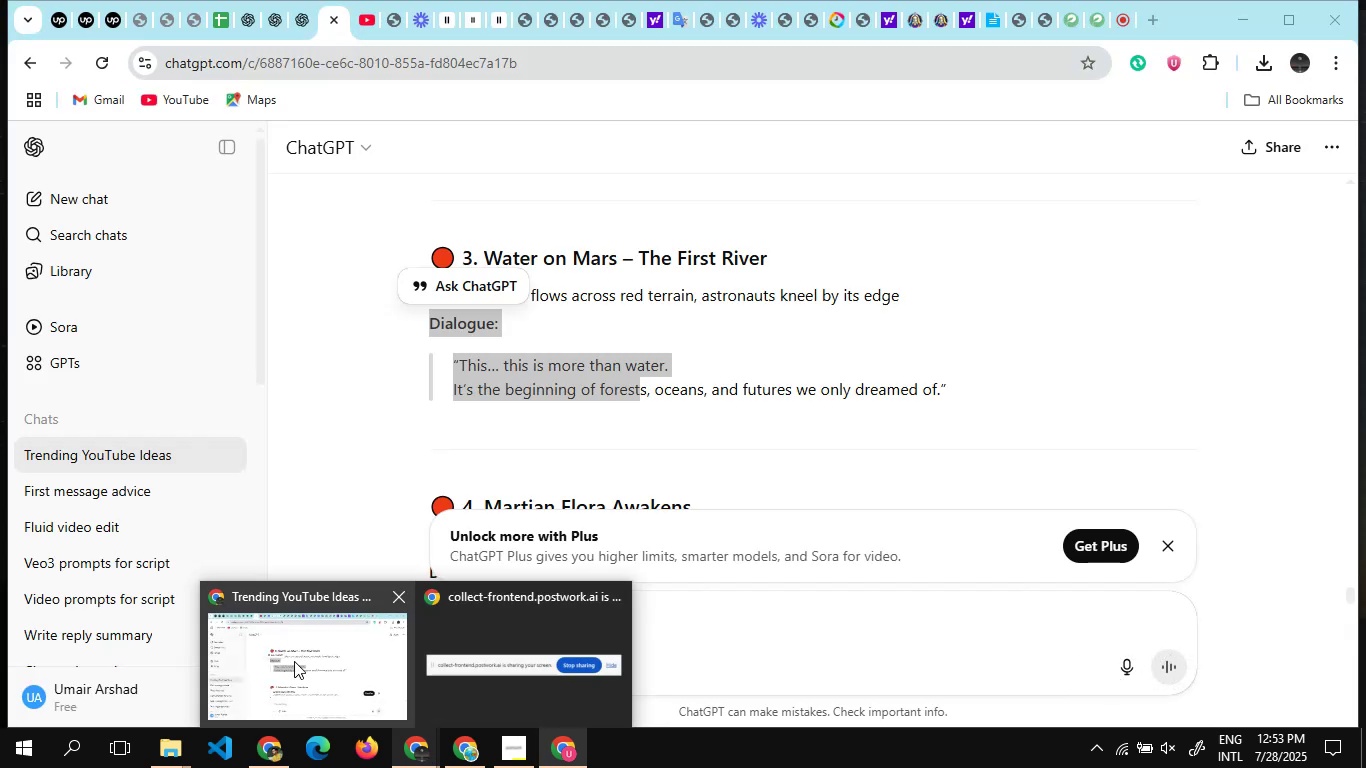 
left_click([294, 661])
 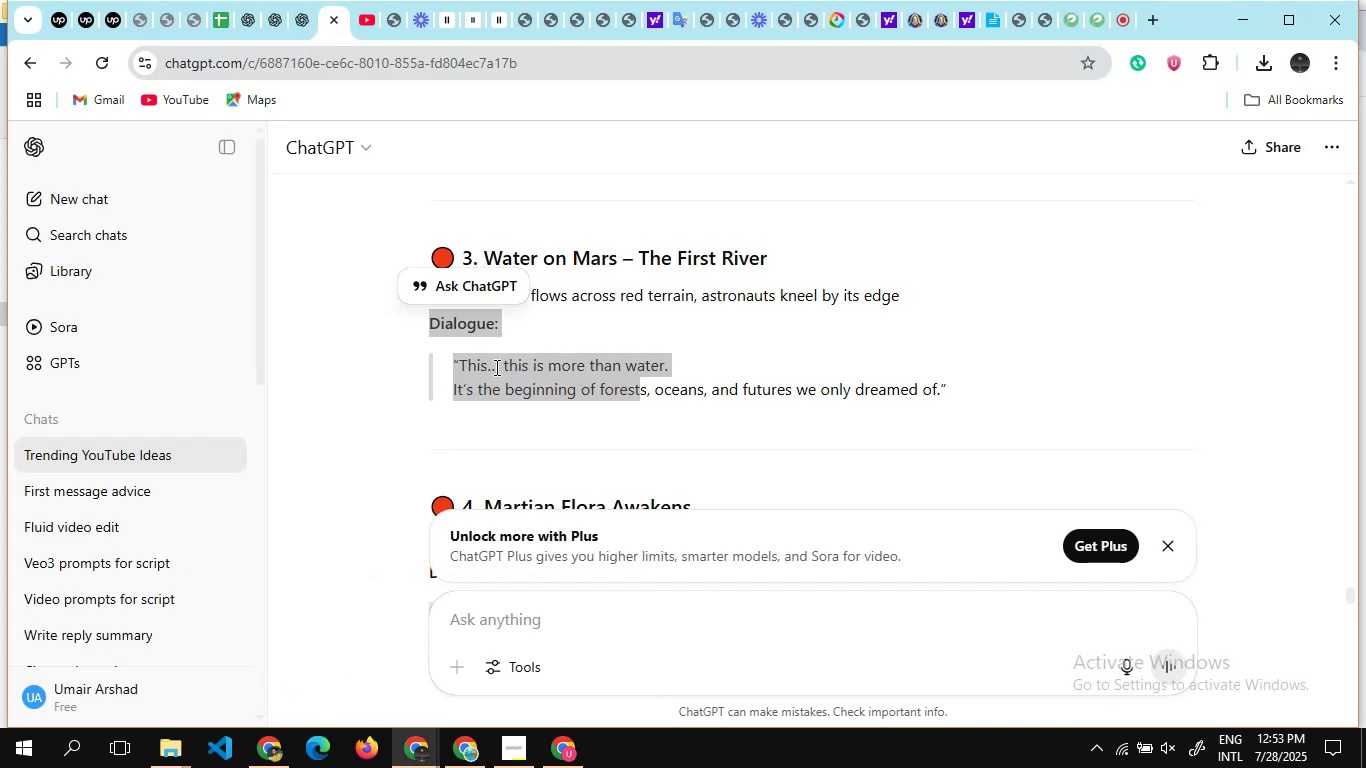 
scroll: coordinate [495, 367], scroll_direction: up, amount: 17.0
 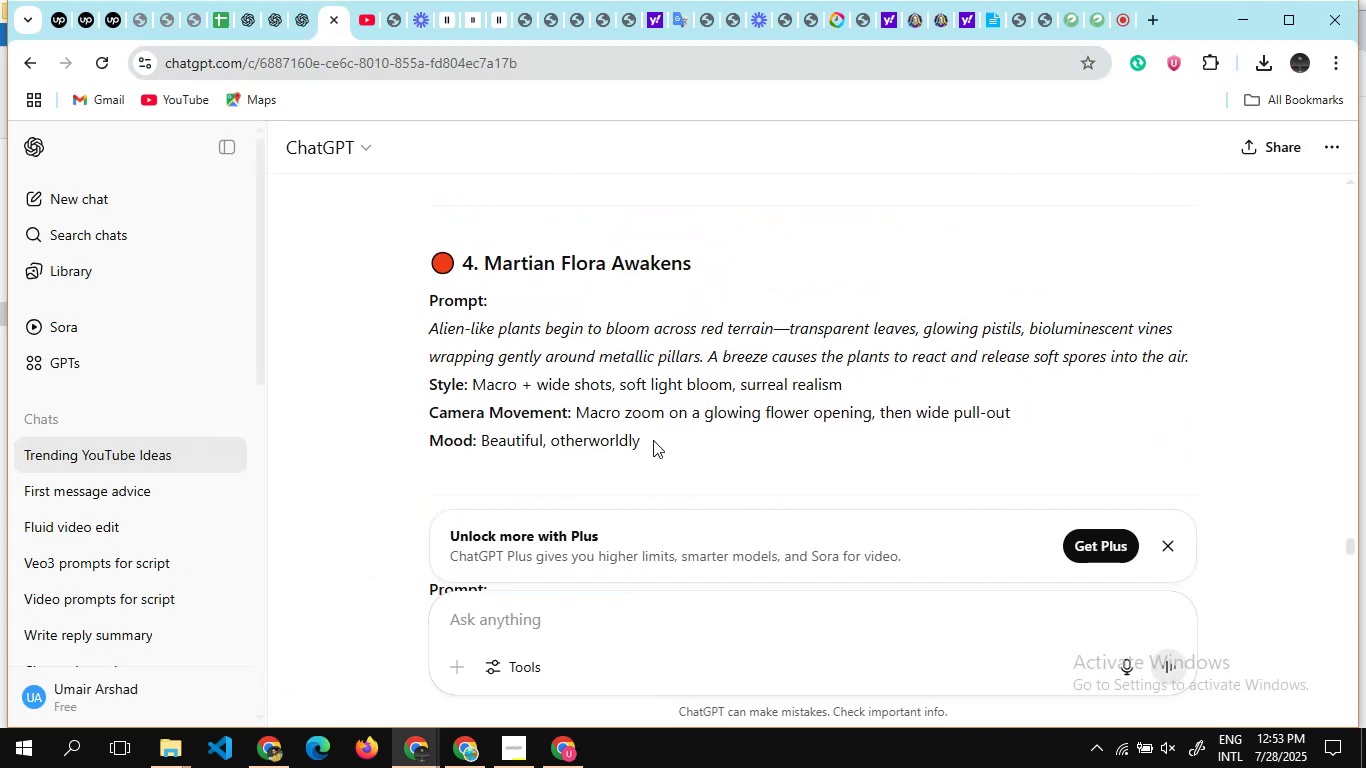 
left_click_drag(start_coordinate=[659, 446], to_coordinate=[373, 303])
 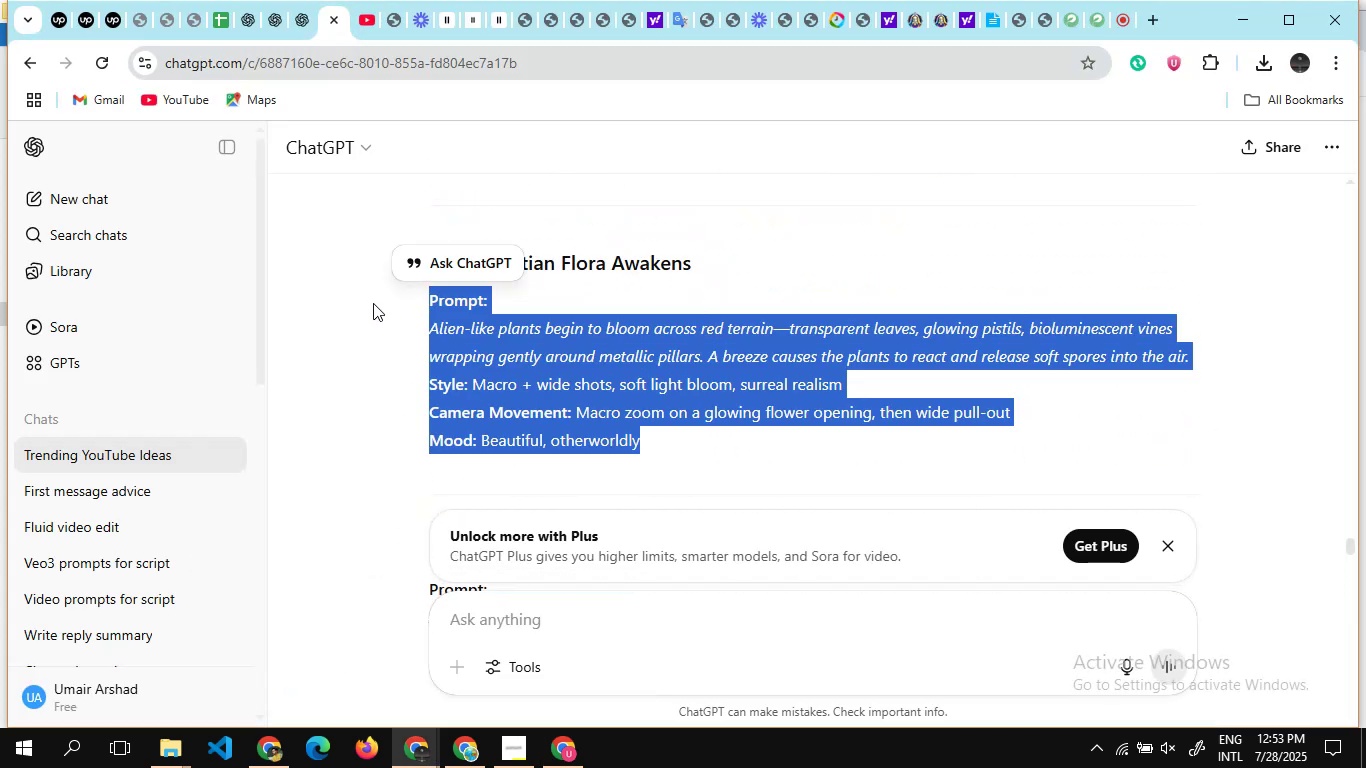 
hold_key(key=ControlLeft, duration=1.12)
 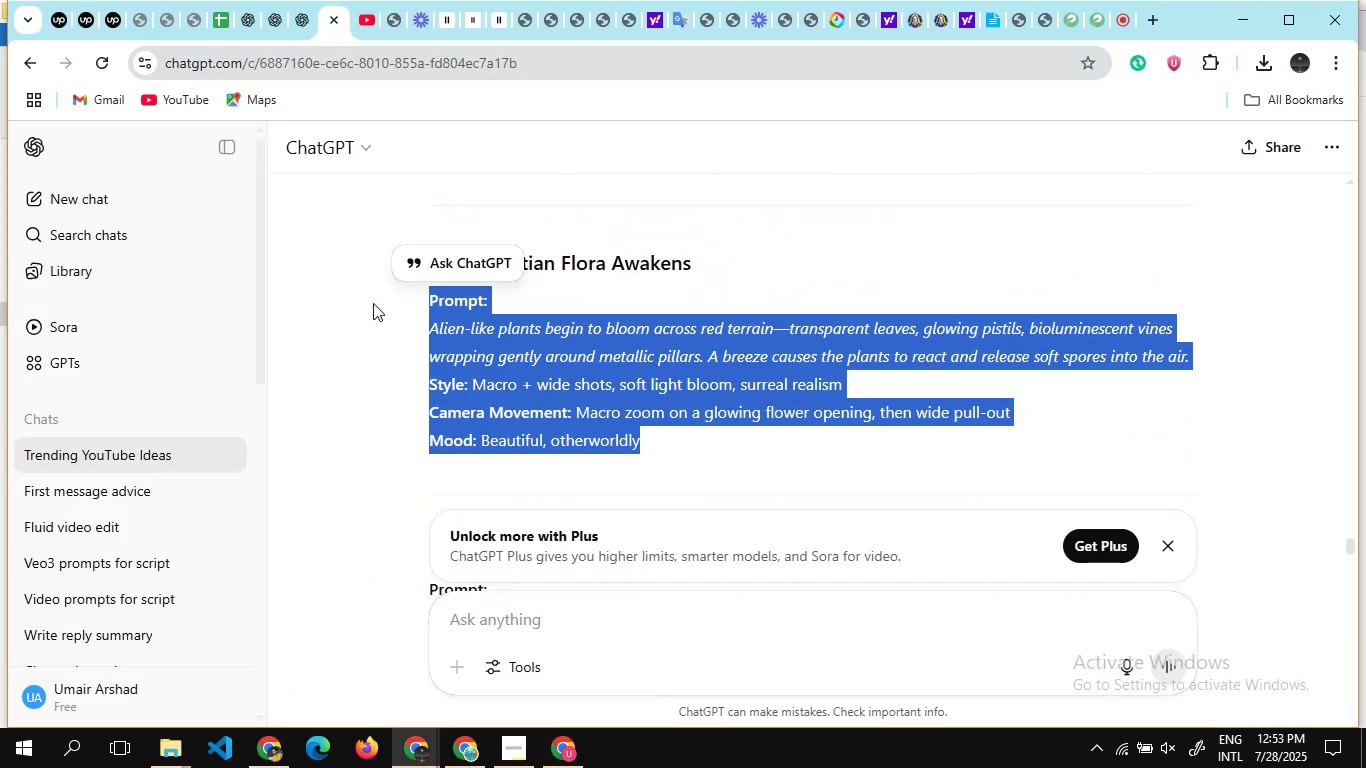 
hold_key(key=C, duration=0.42)
 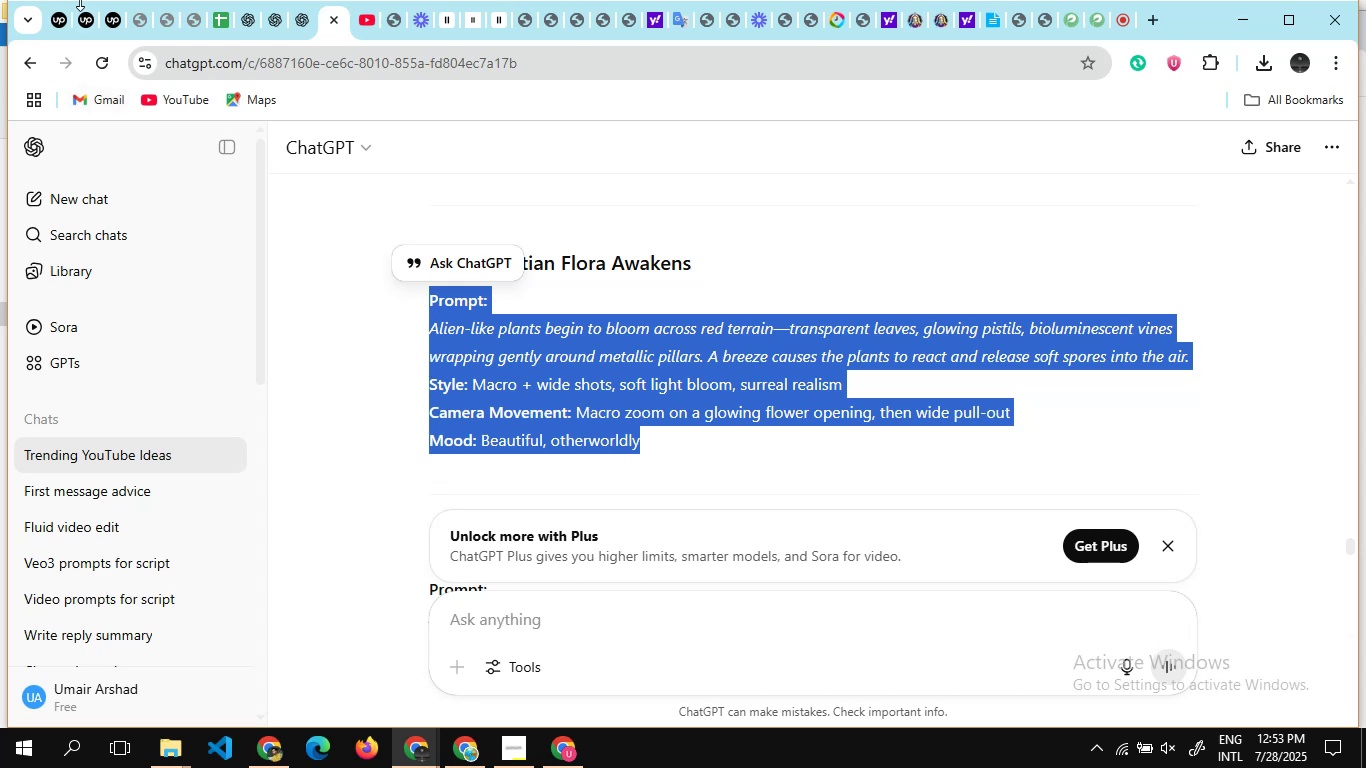 
mouse_move([141, 29])
 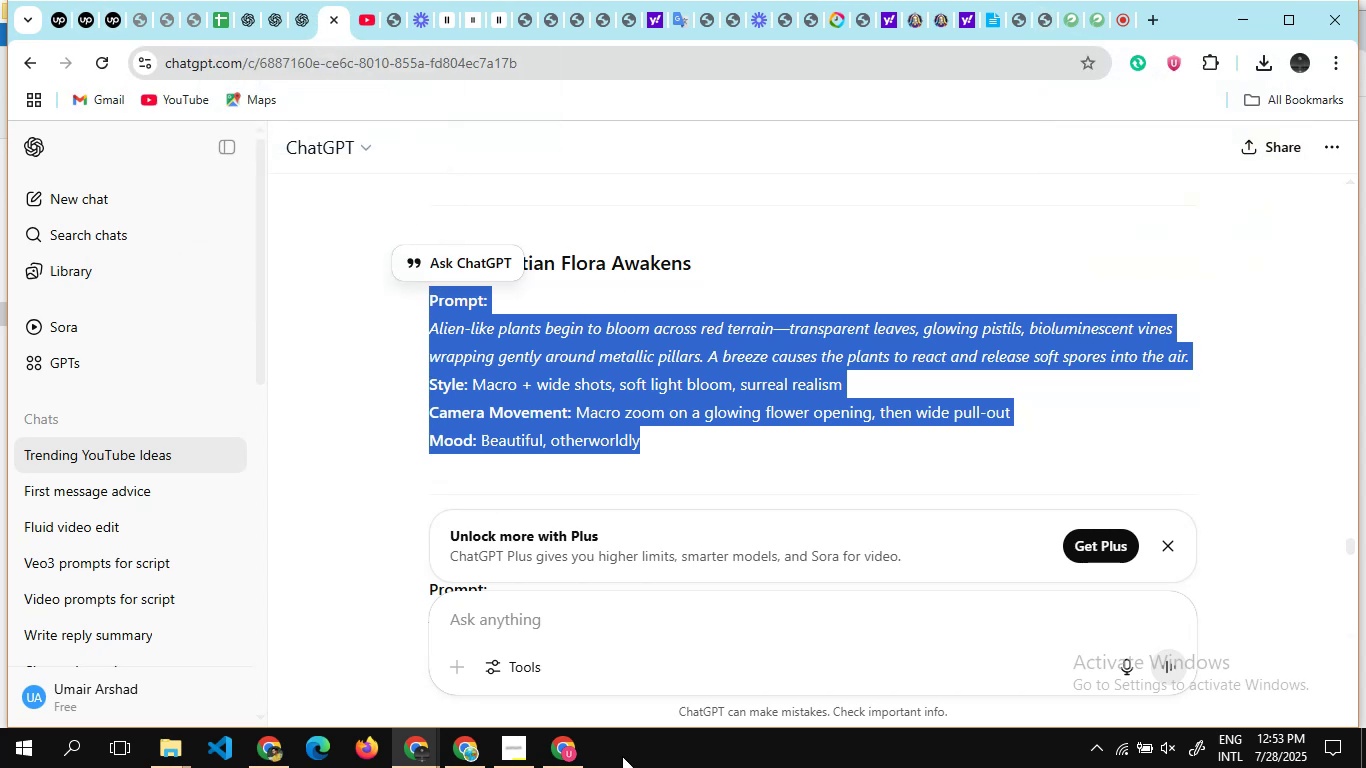 
left_click([566, 749])
 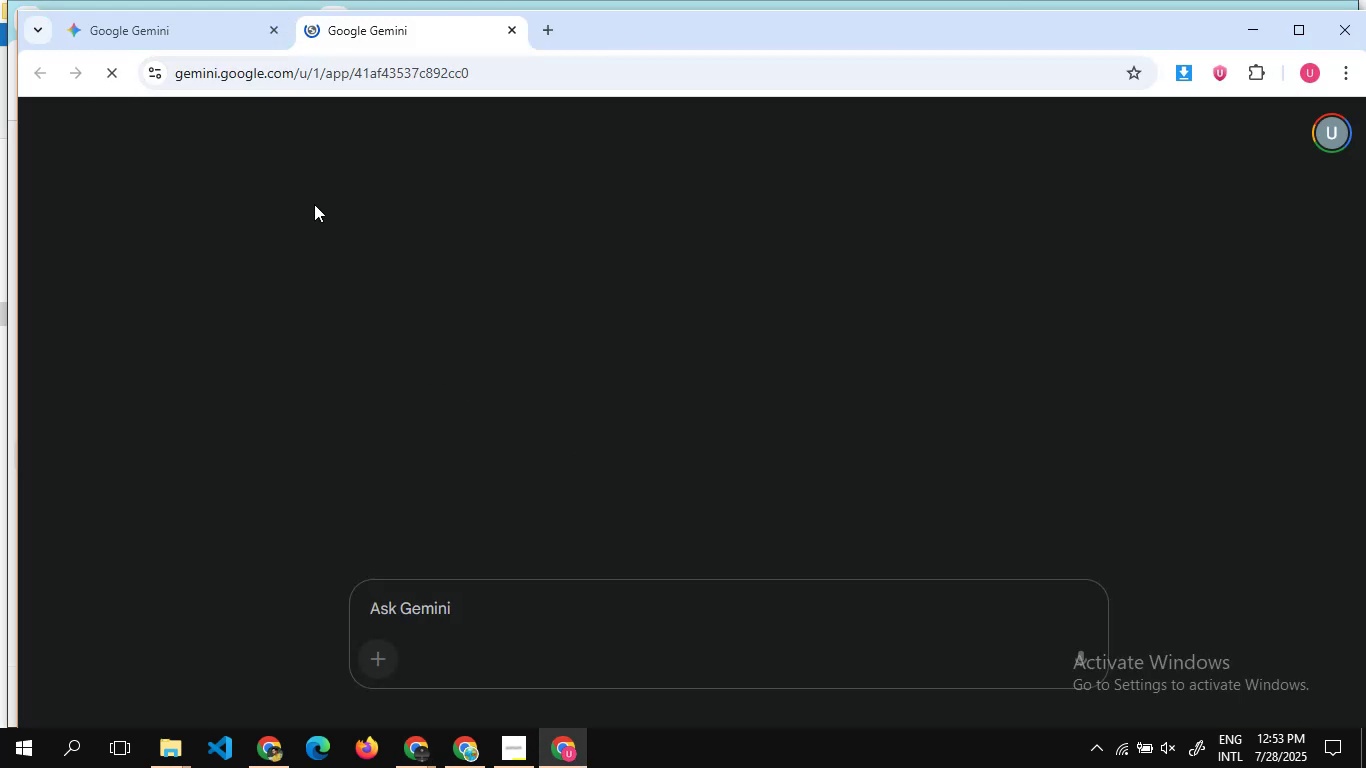 
left_click([189, 23])
 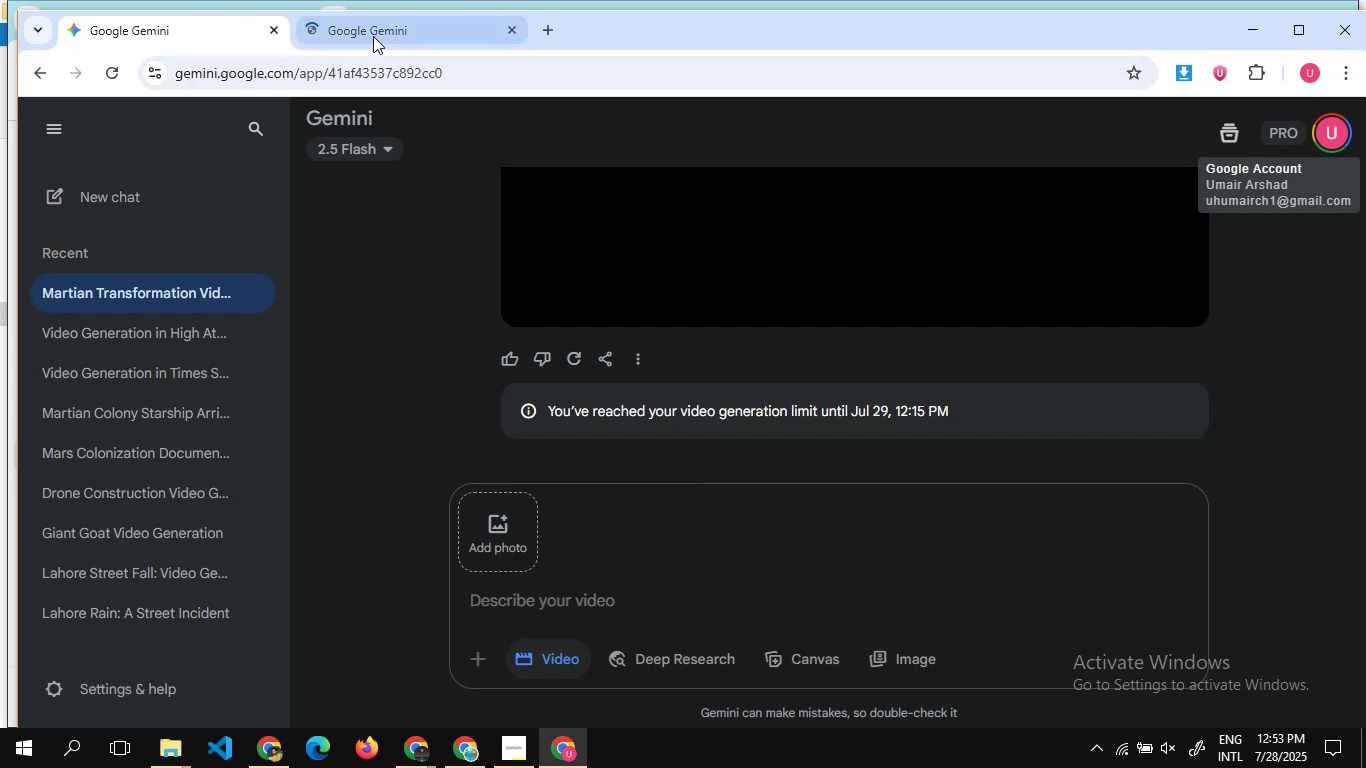 
left_click([373, 36])
 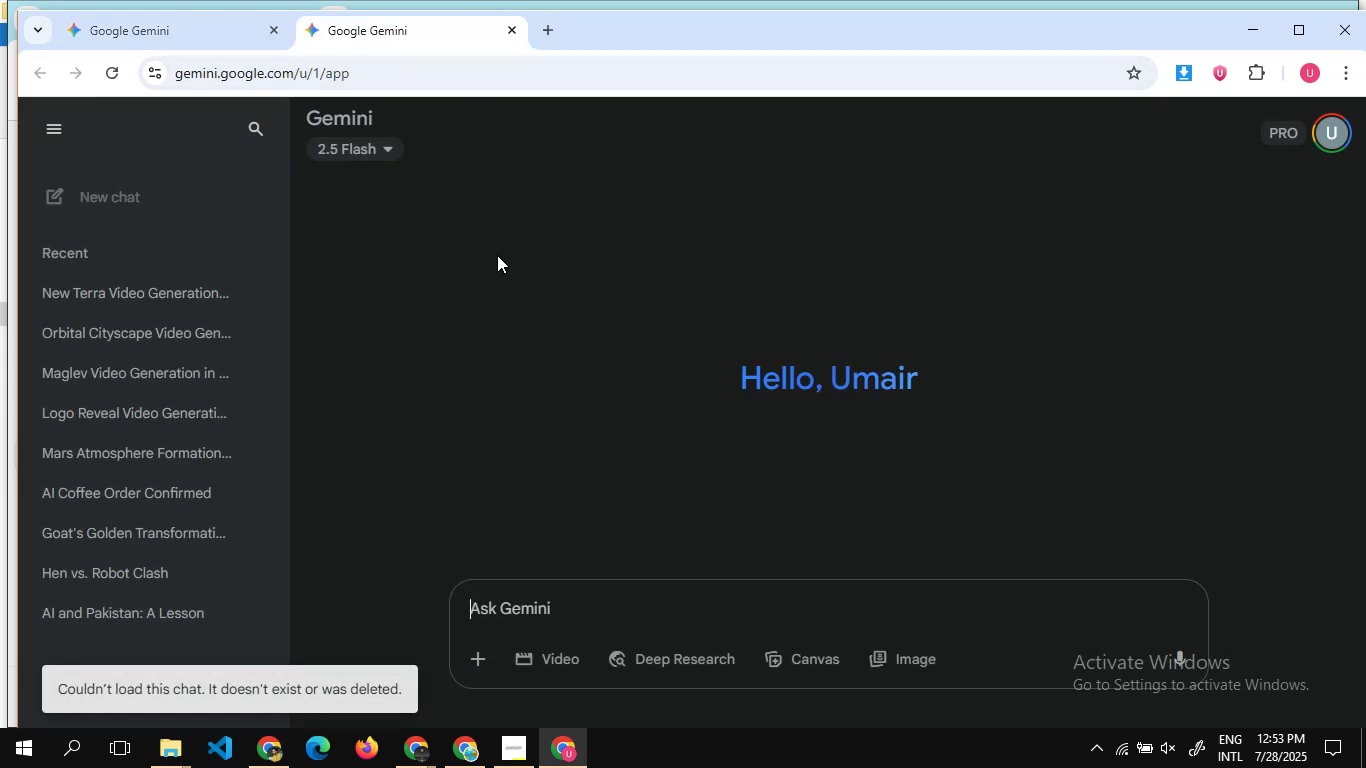 
wait(6.7)
 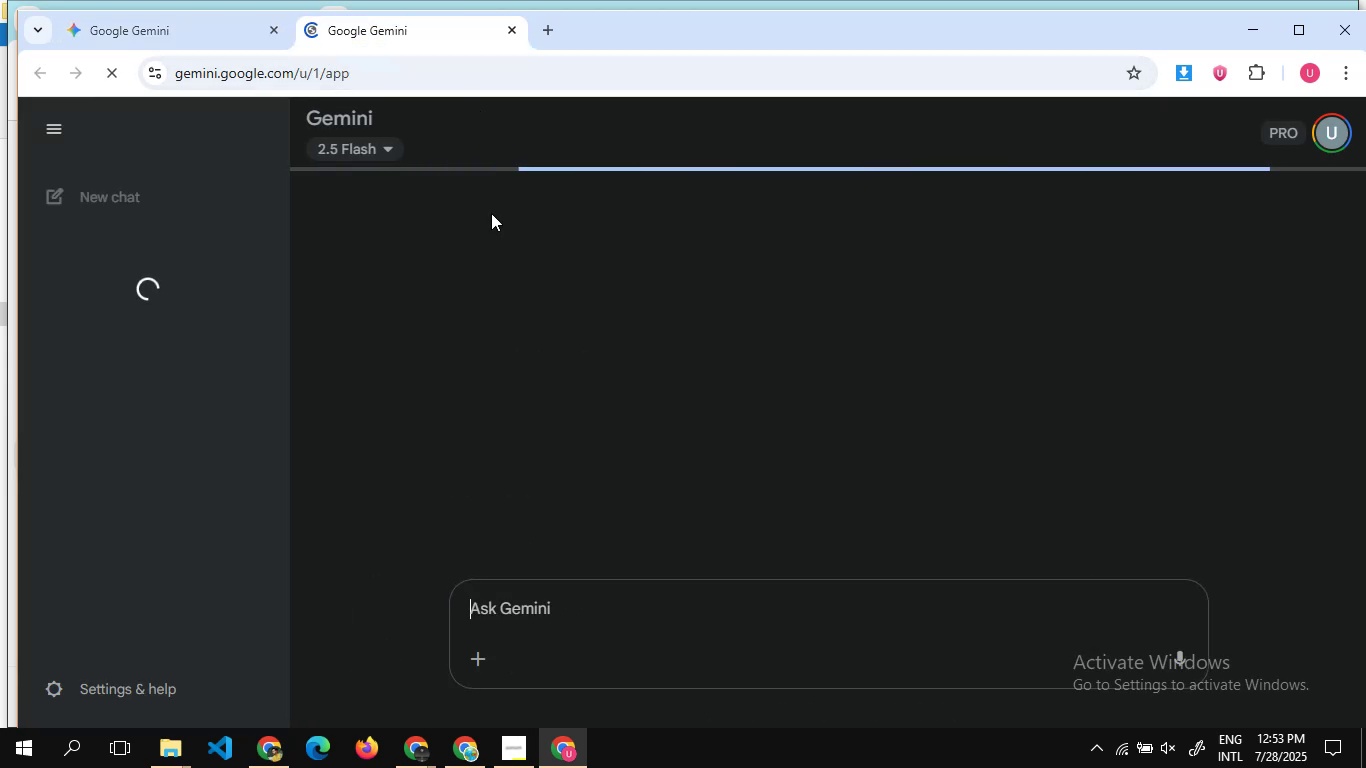 
scroll: coordinate [504, 297], scroll_direction: none, amount: 0.0
 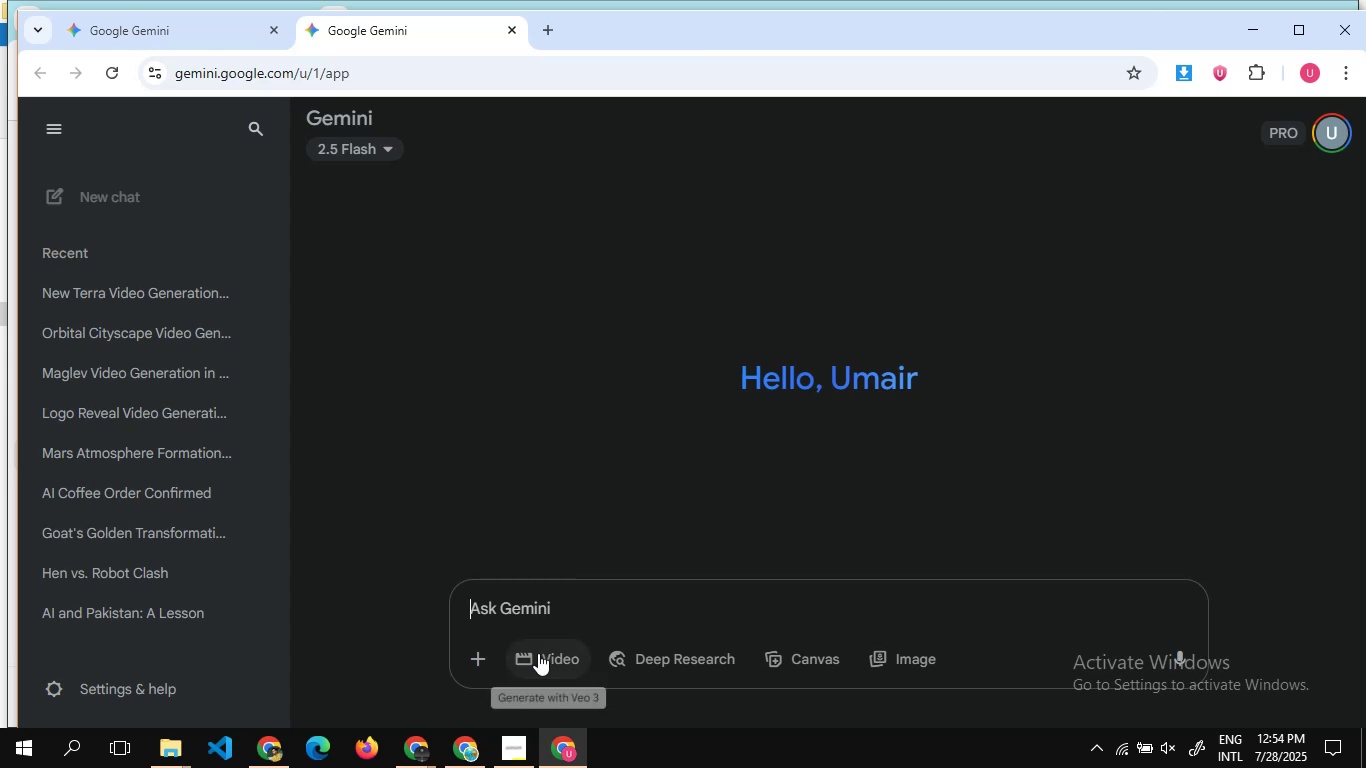 
left_click([538, 646])
 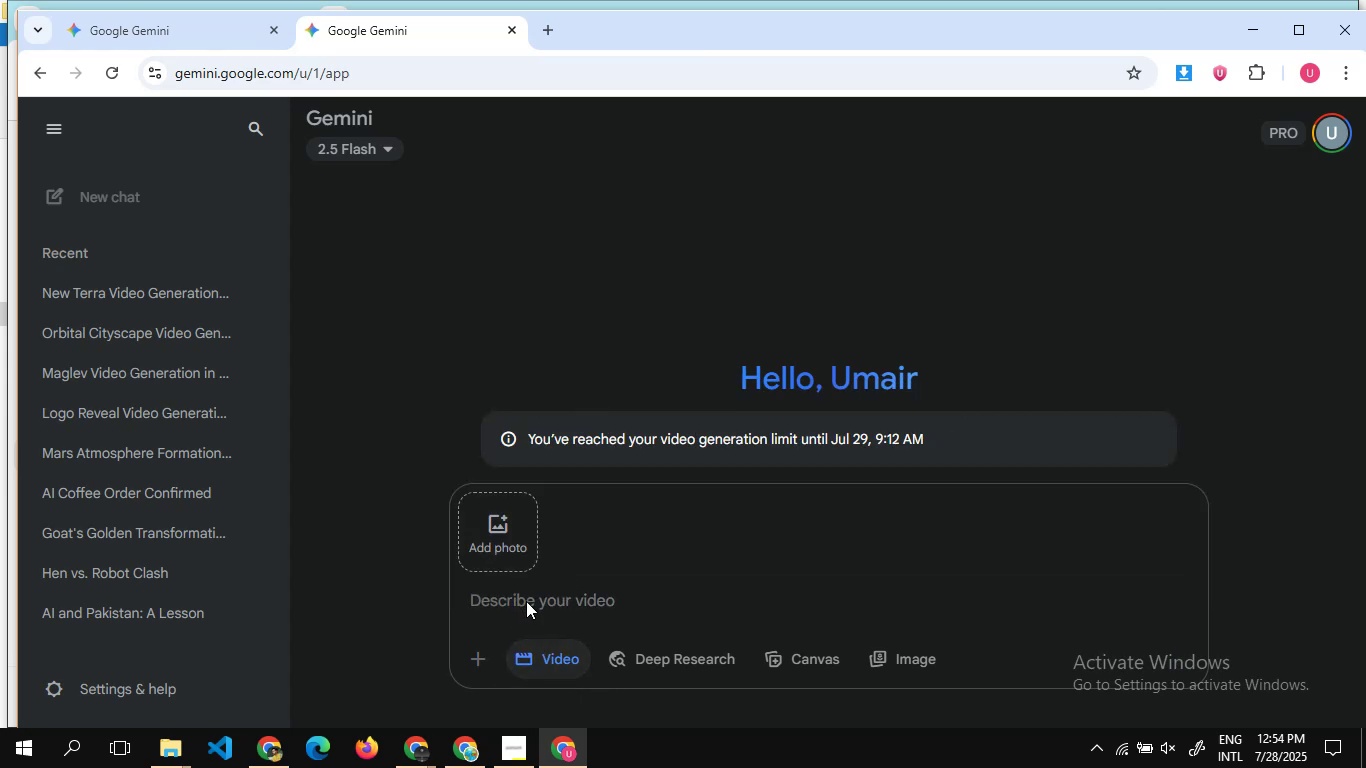 
left_click([524, 592])
 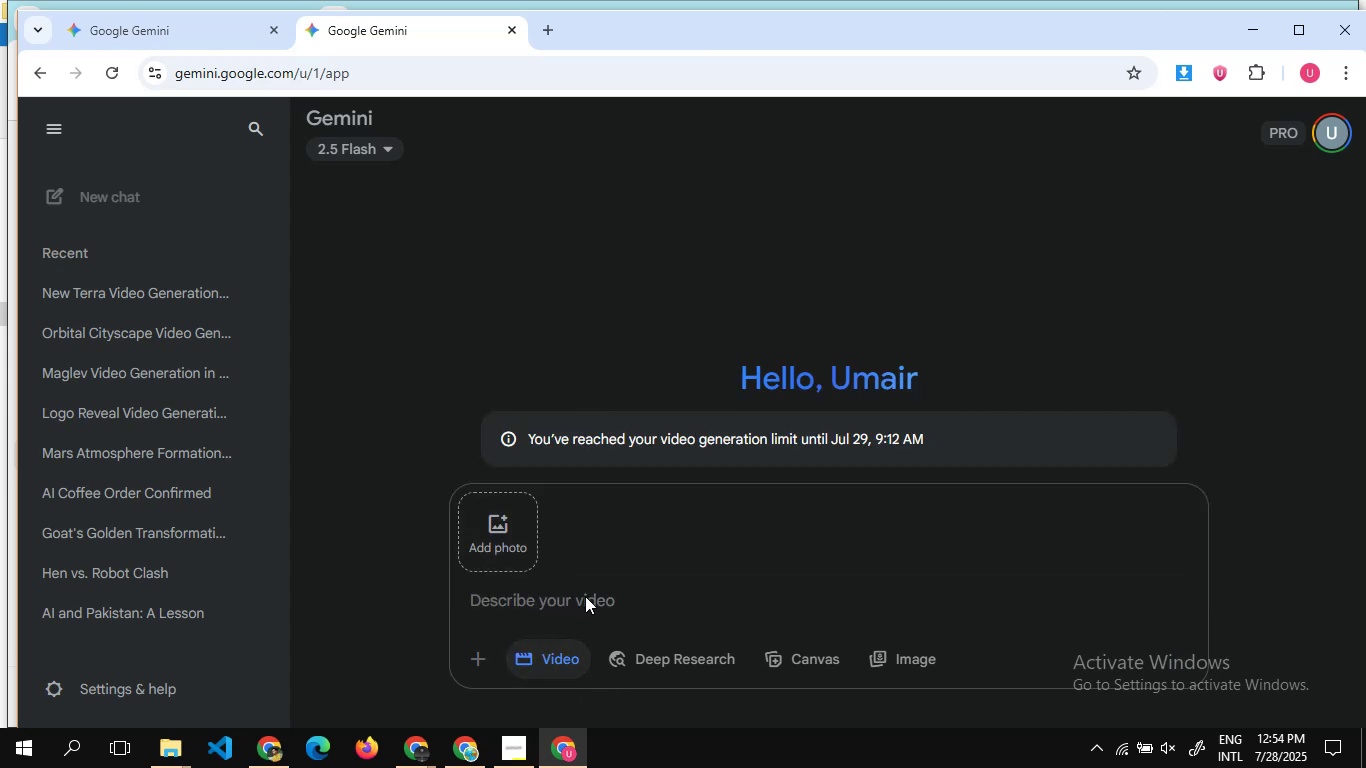 
left_click([571, 594])
 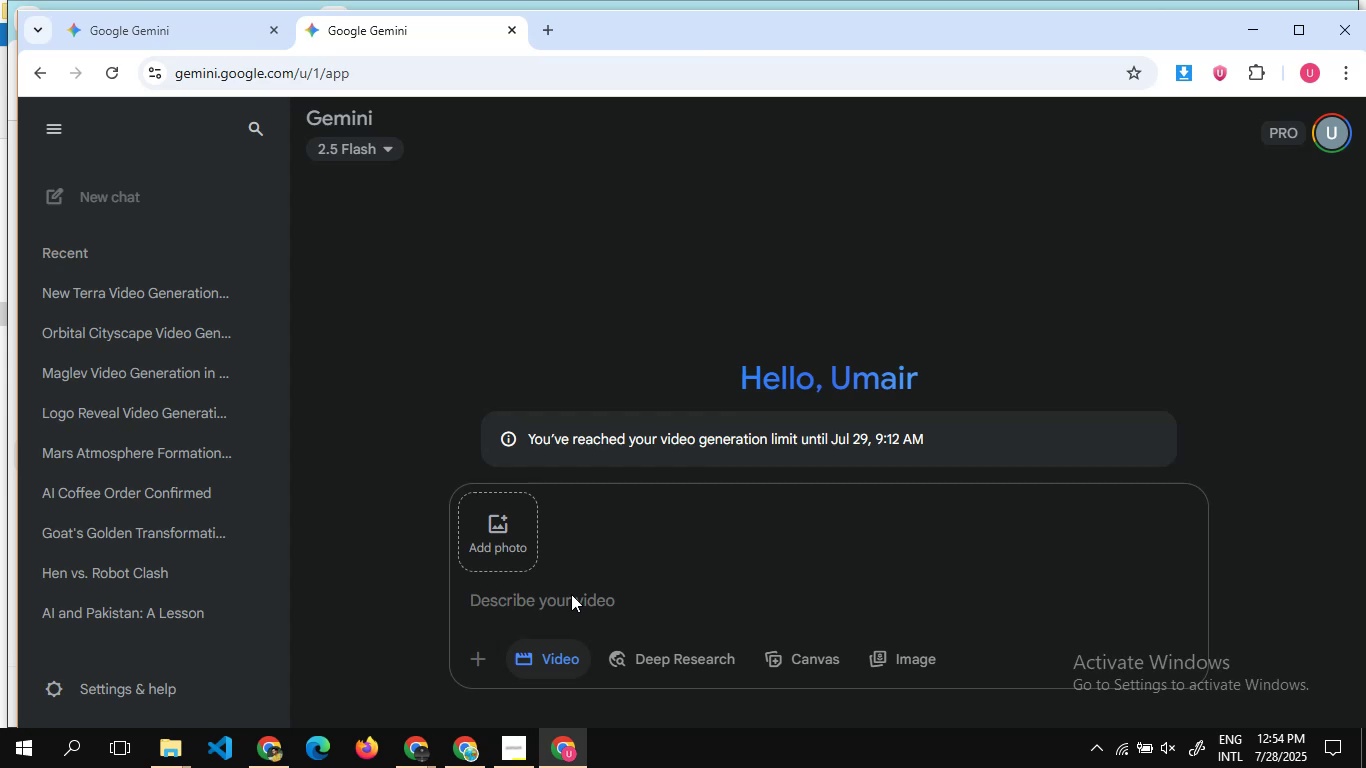 
wait(9.42)
 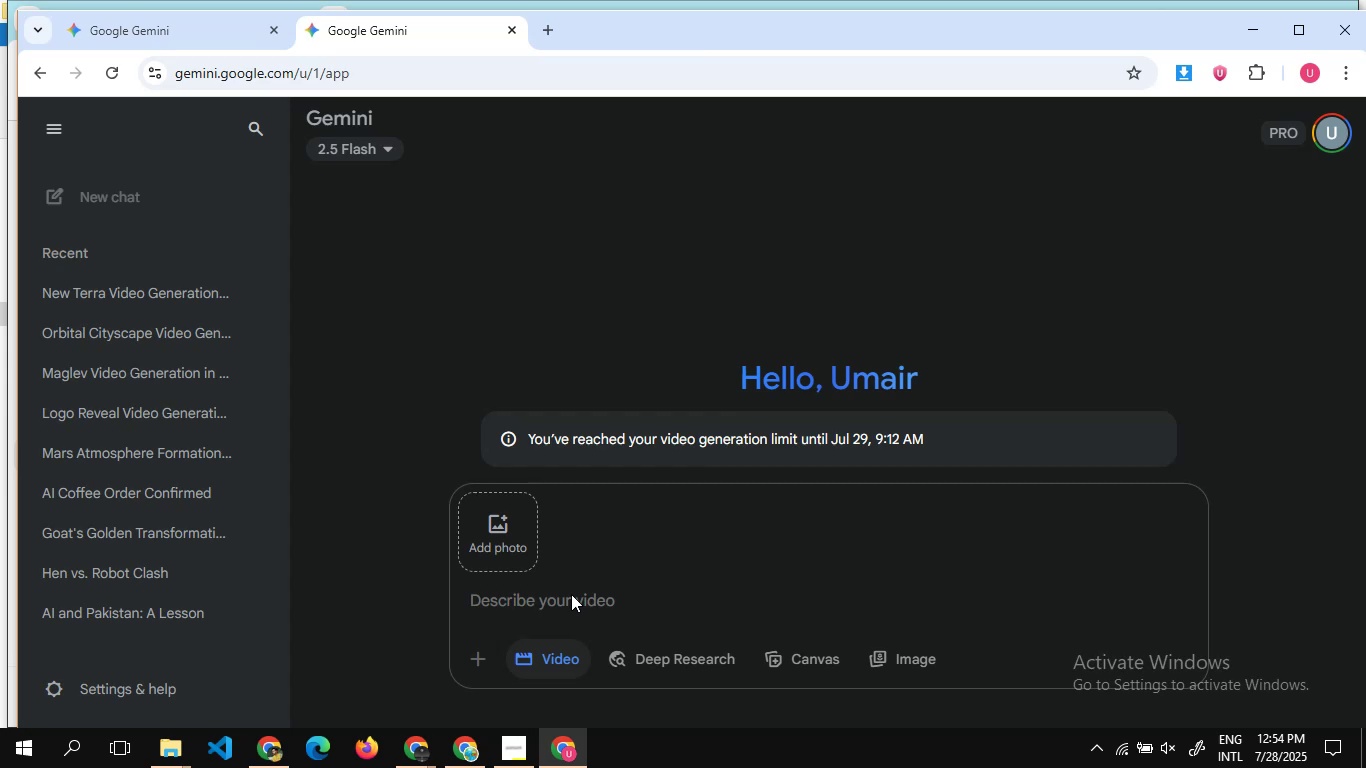 
left_click([154, 742])
 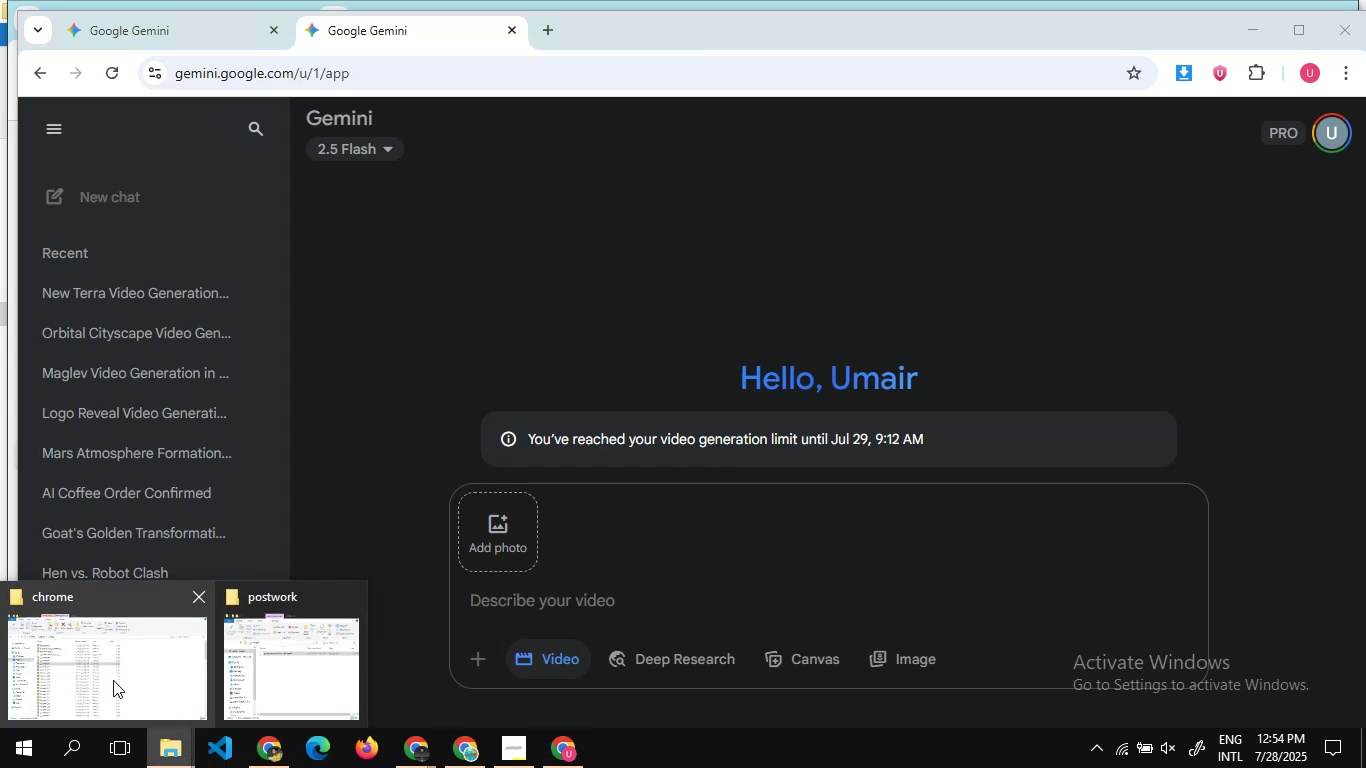 
left_click([113, 680])
 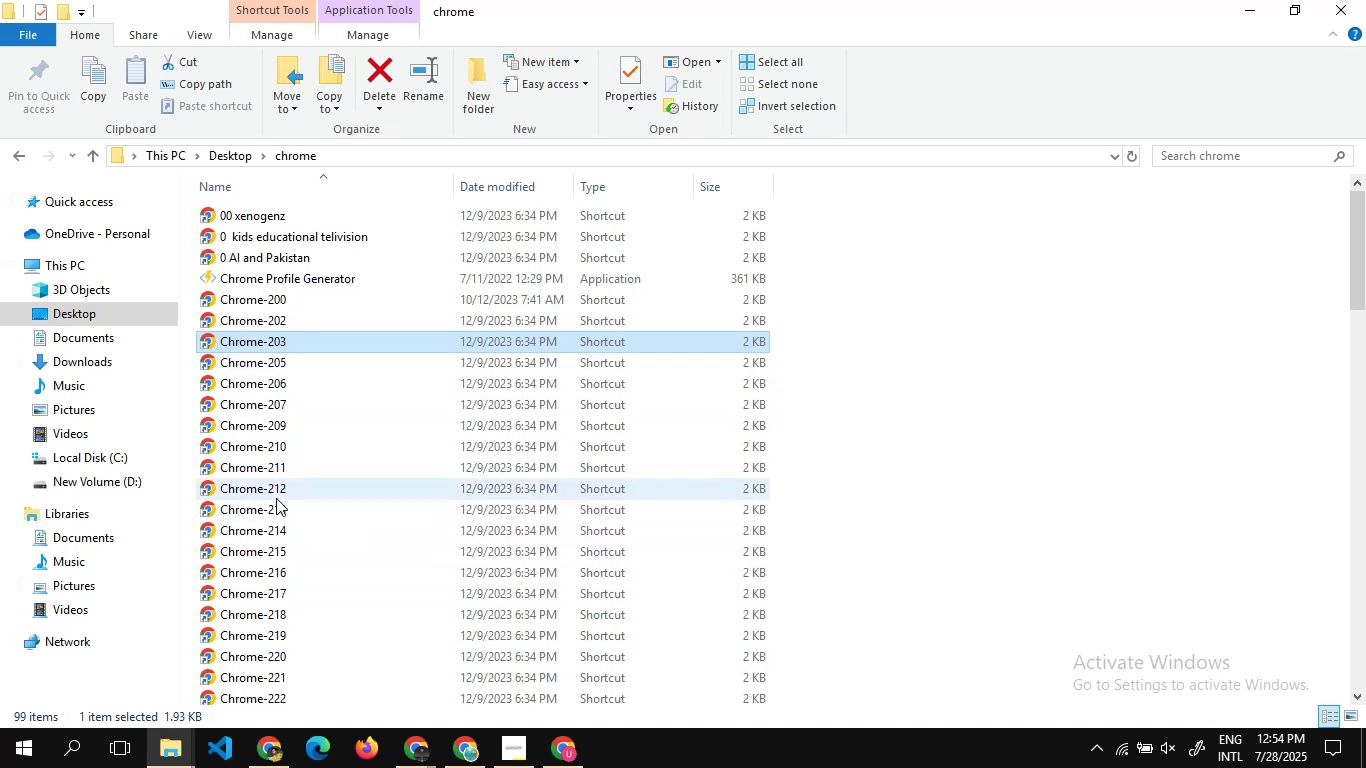 
double_click([264, 465])
 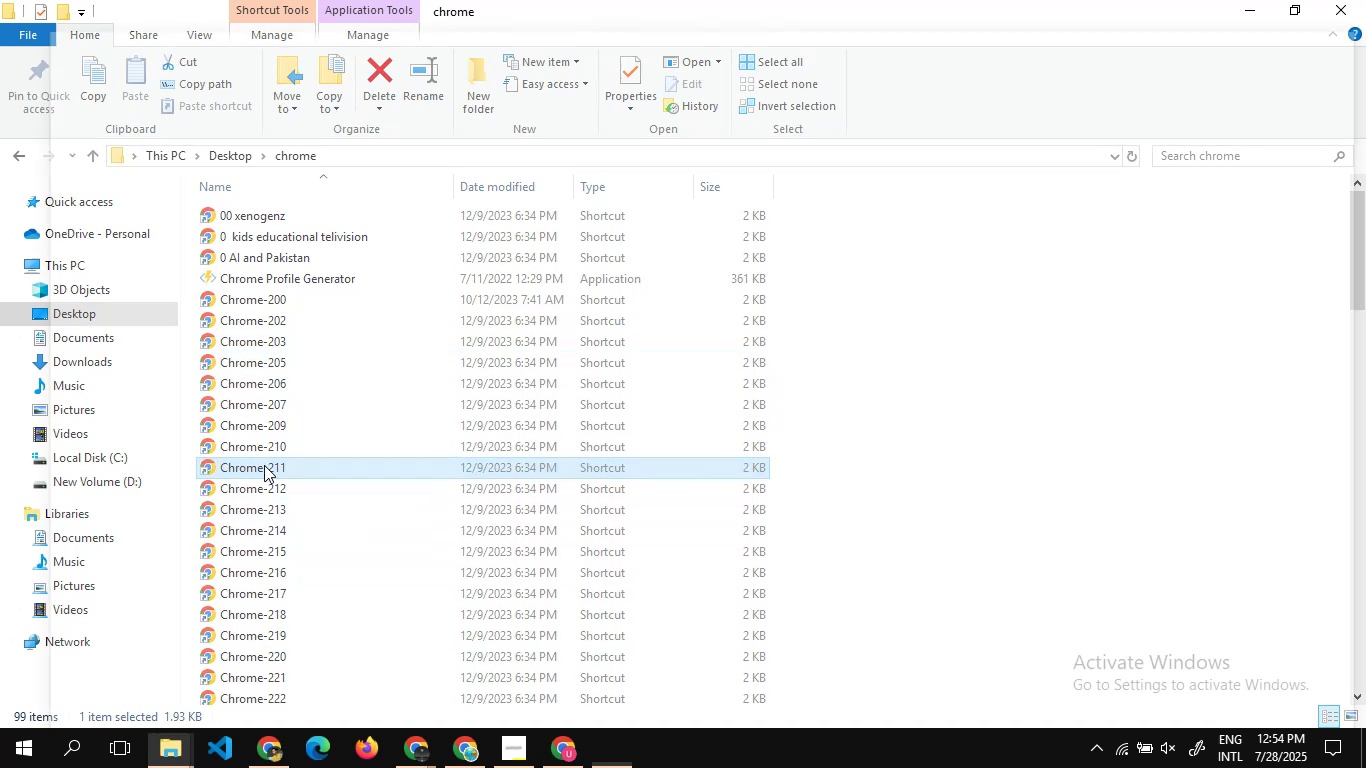 
left_click([264, 465])
 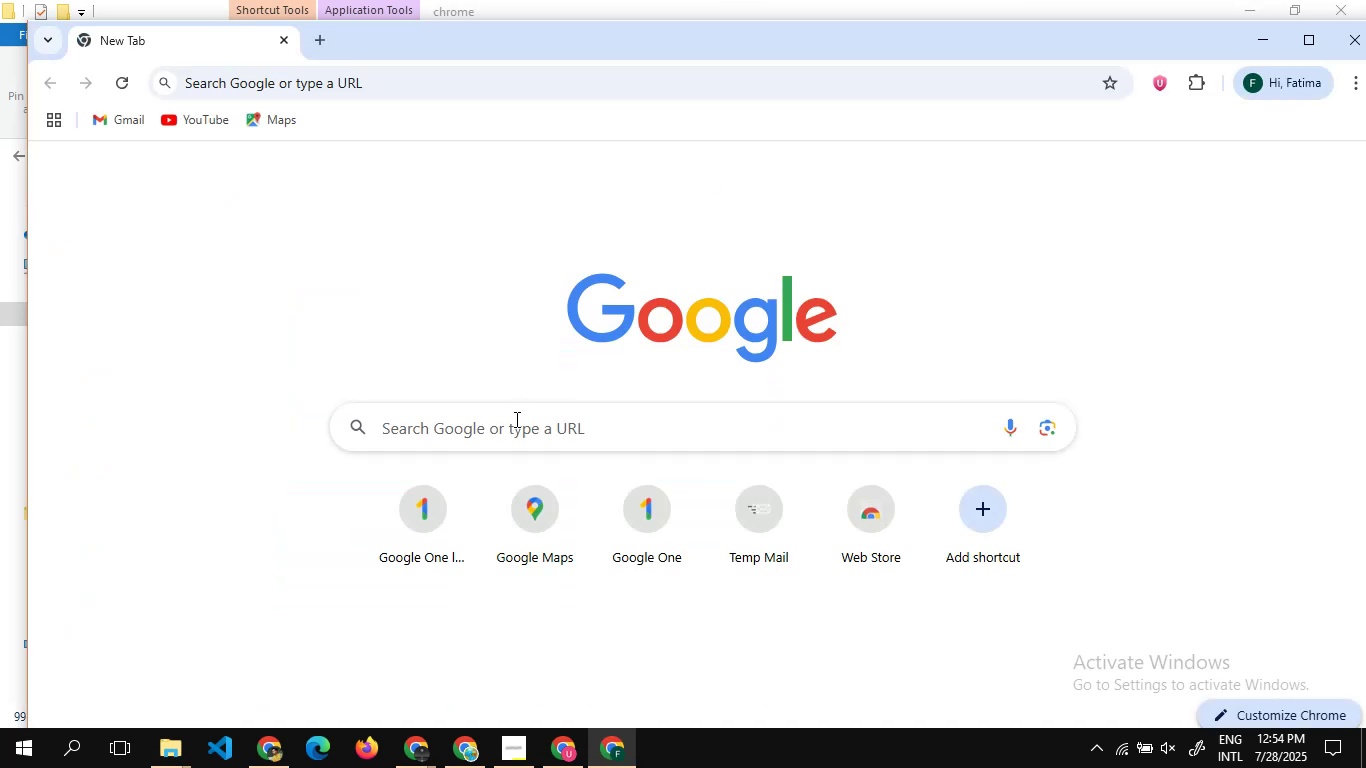 
left_click([515, 420])
 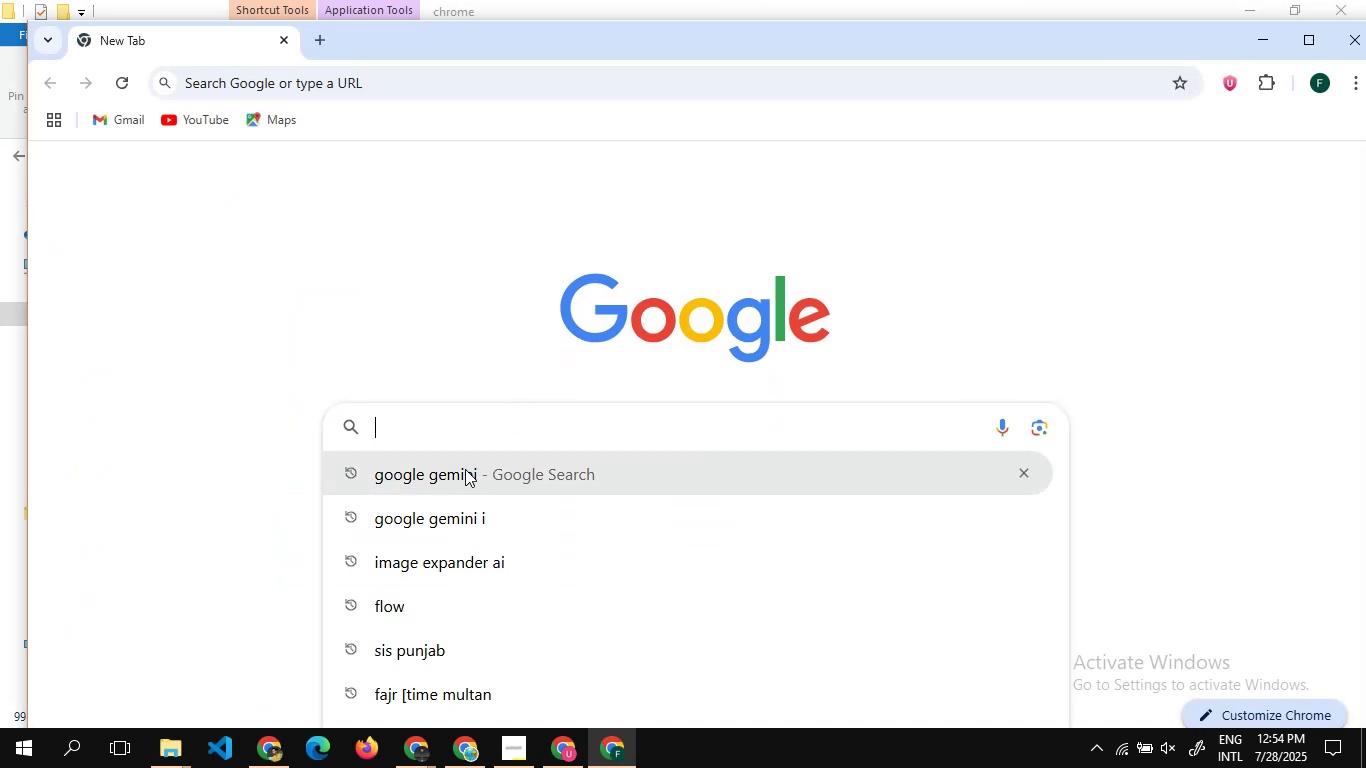 
left_click([465, 468])
 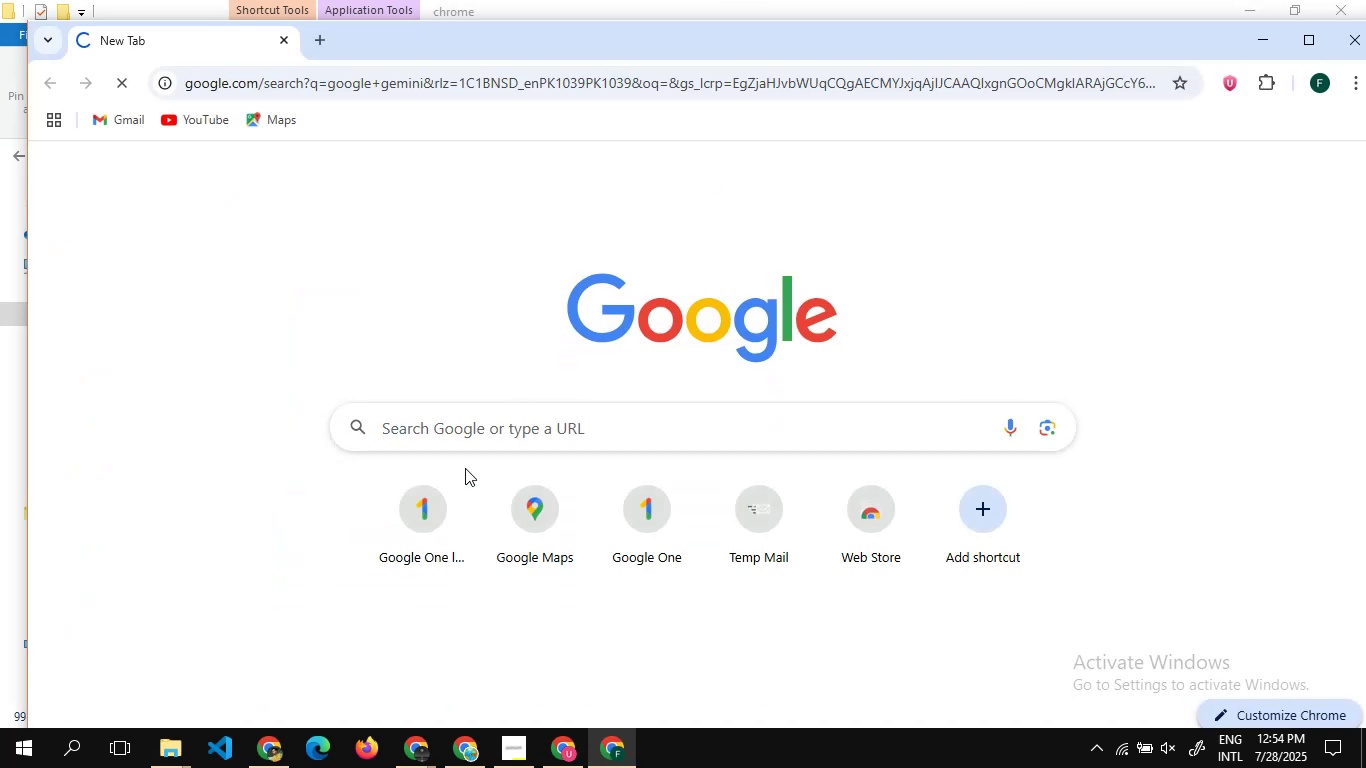 
left_click([465, 468])
 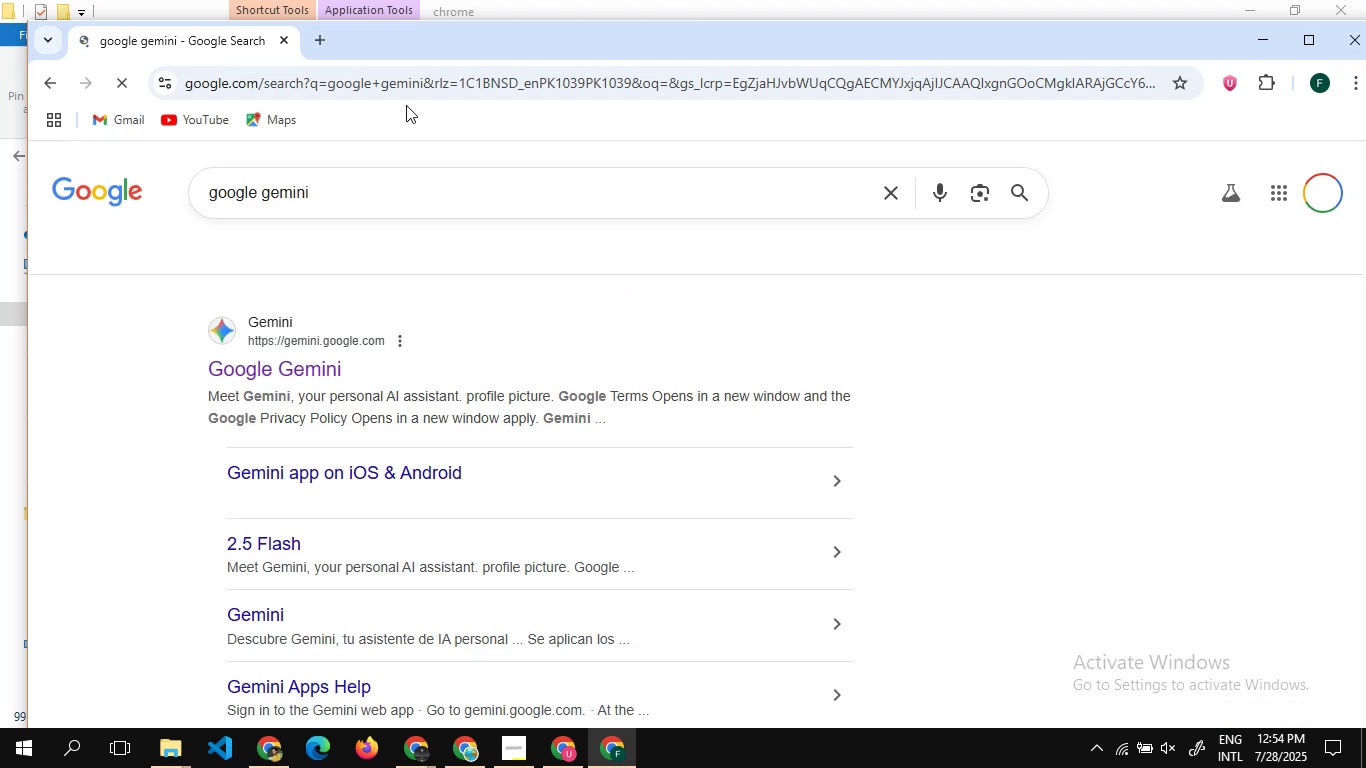 
wait(6.1)
 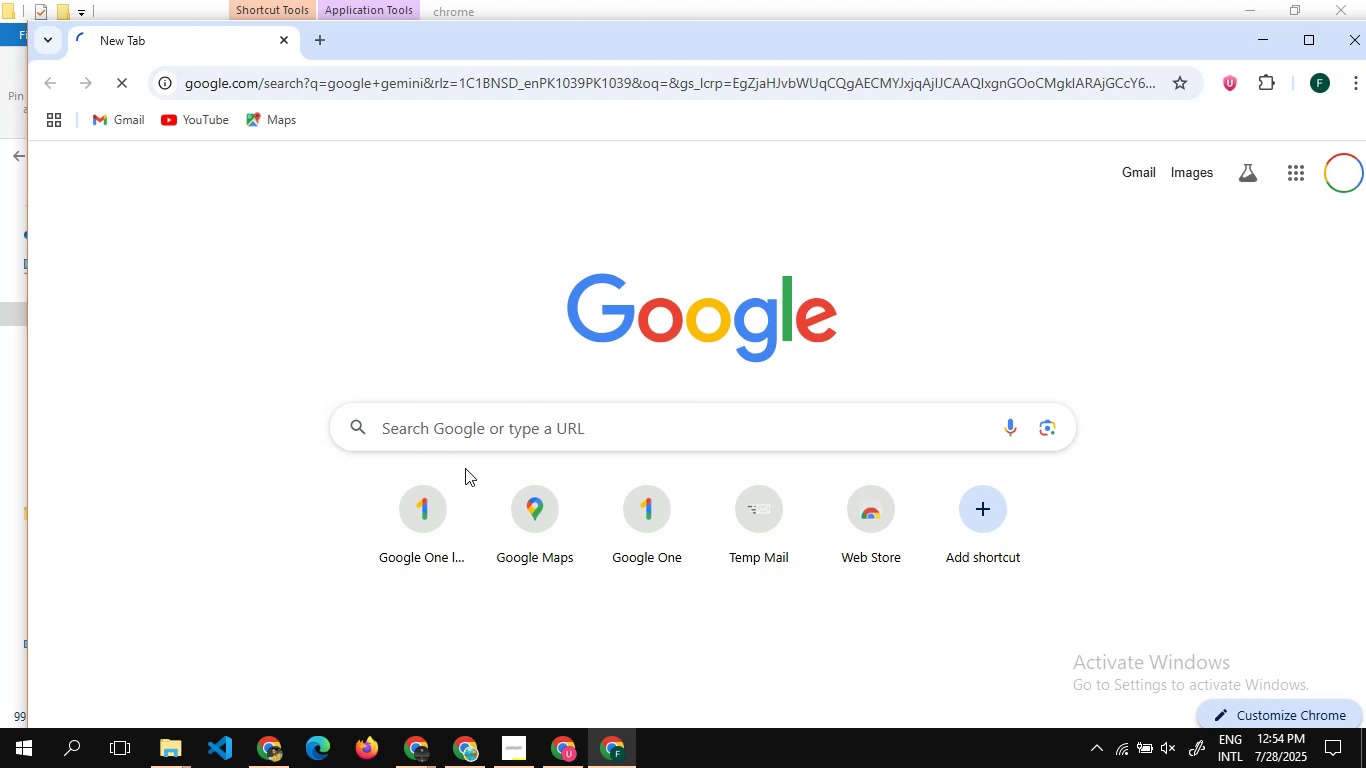 
left_click([284, 371])
 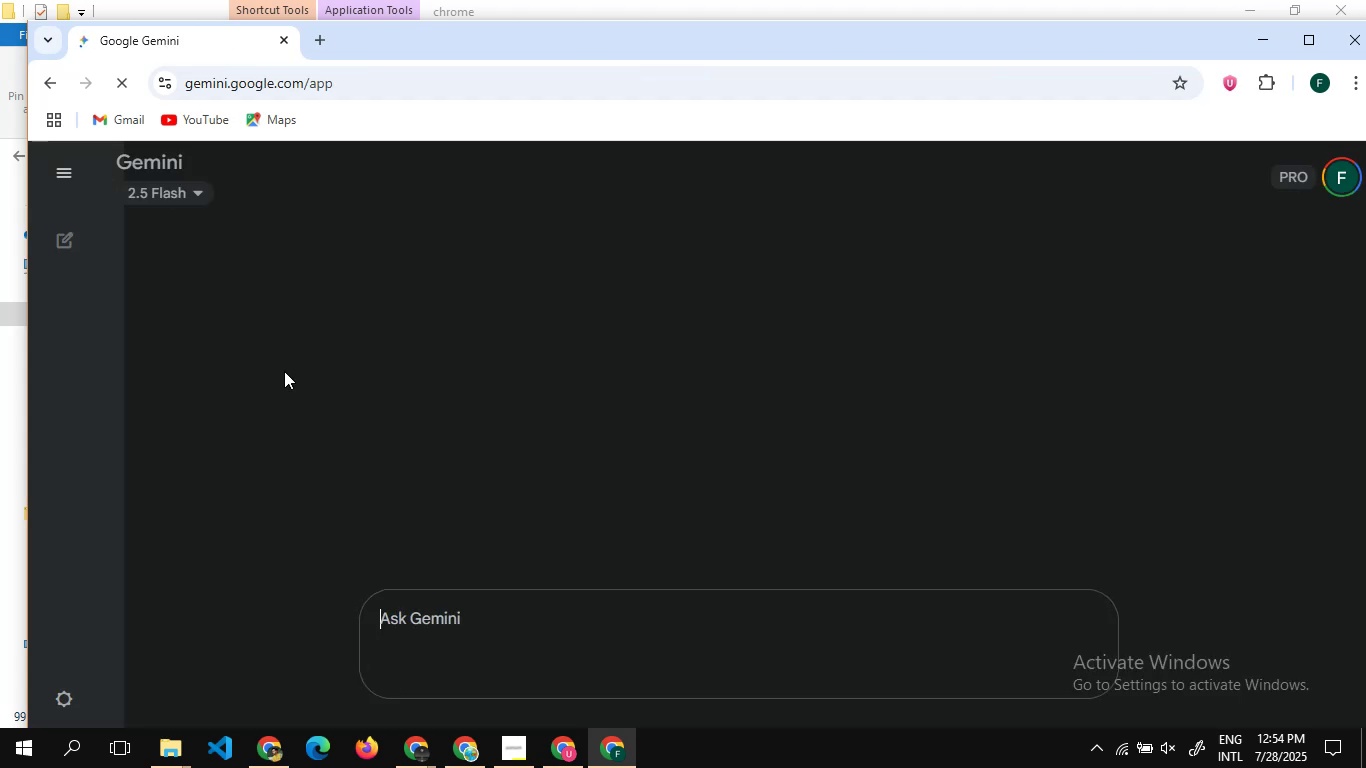 
wait(12.76)
 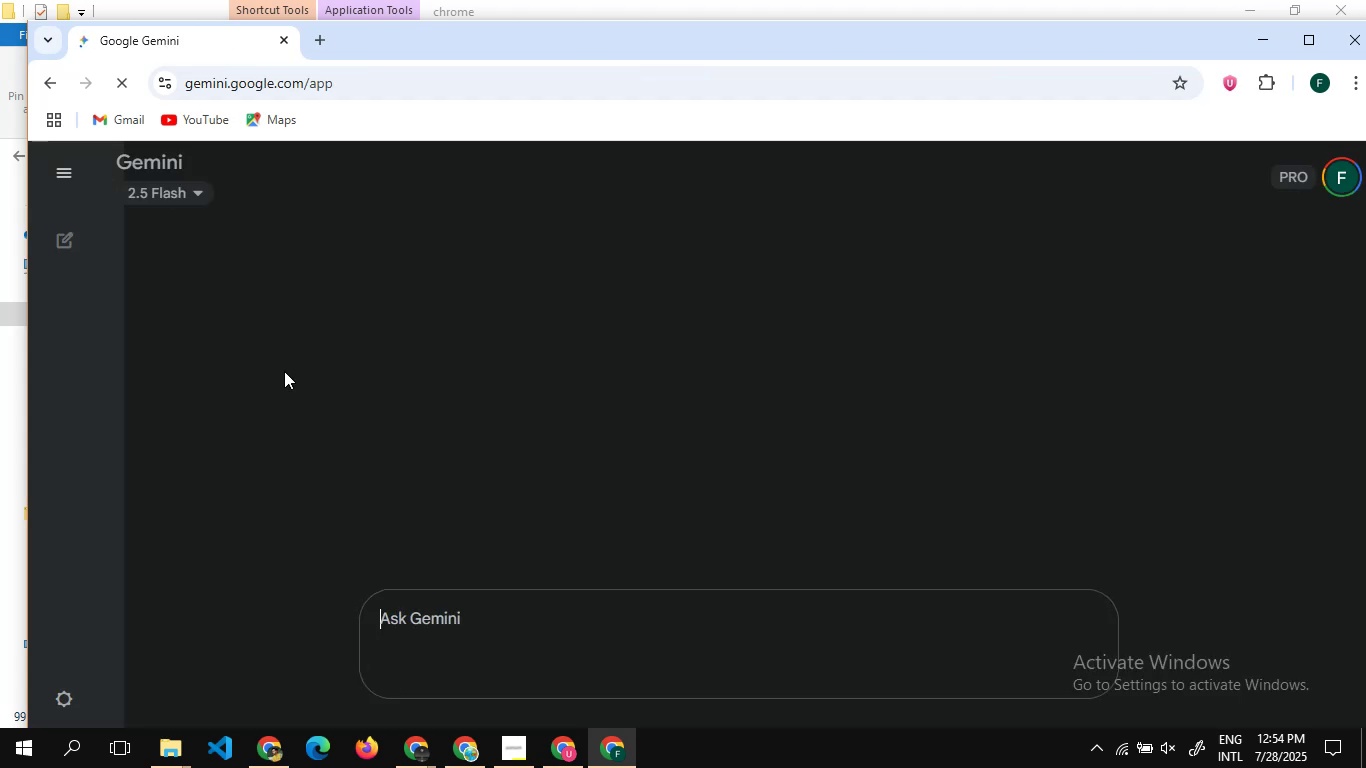 
left_click([470, 669])
 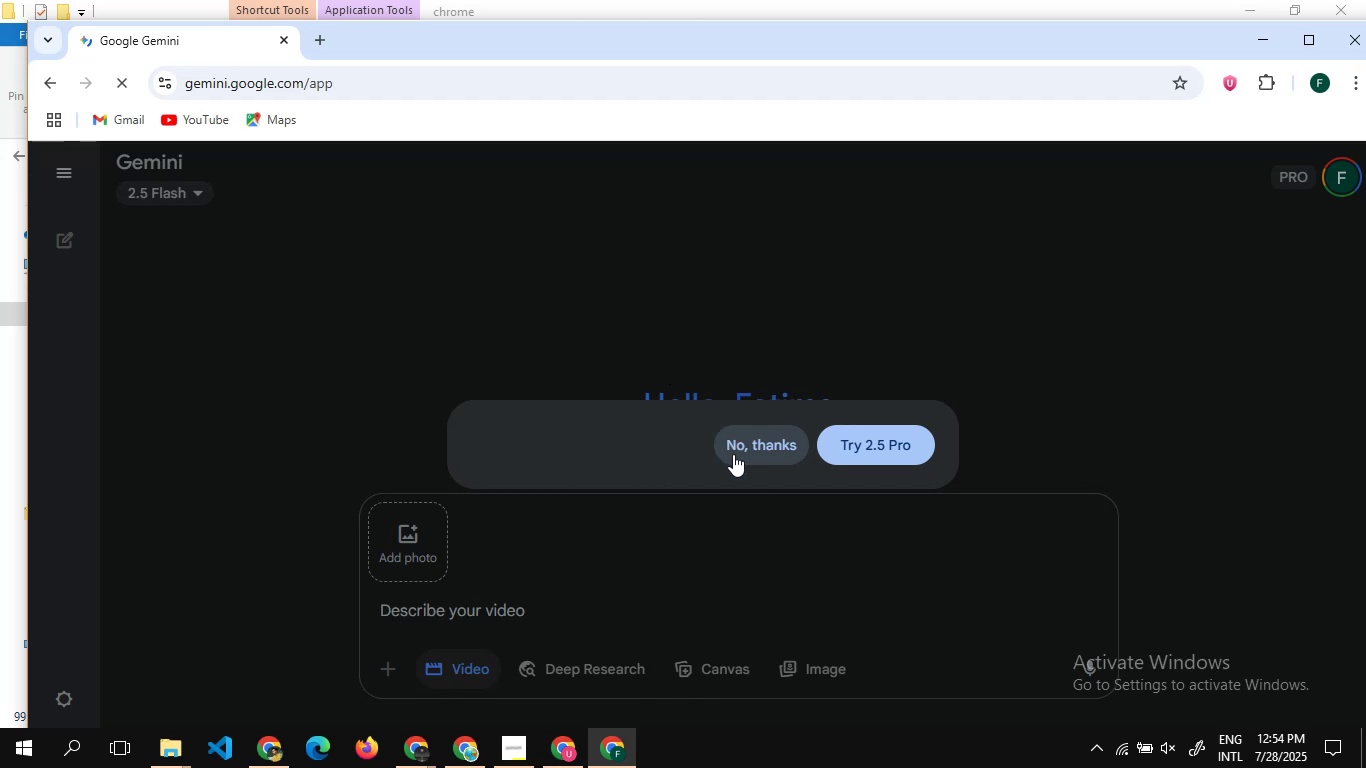 
left_click([733, 455])
 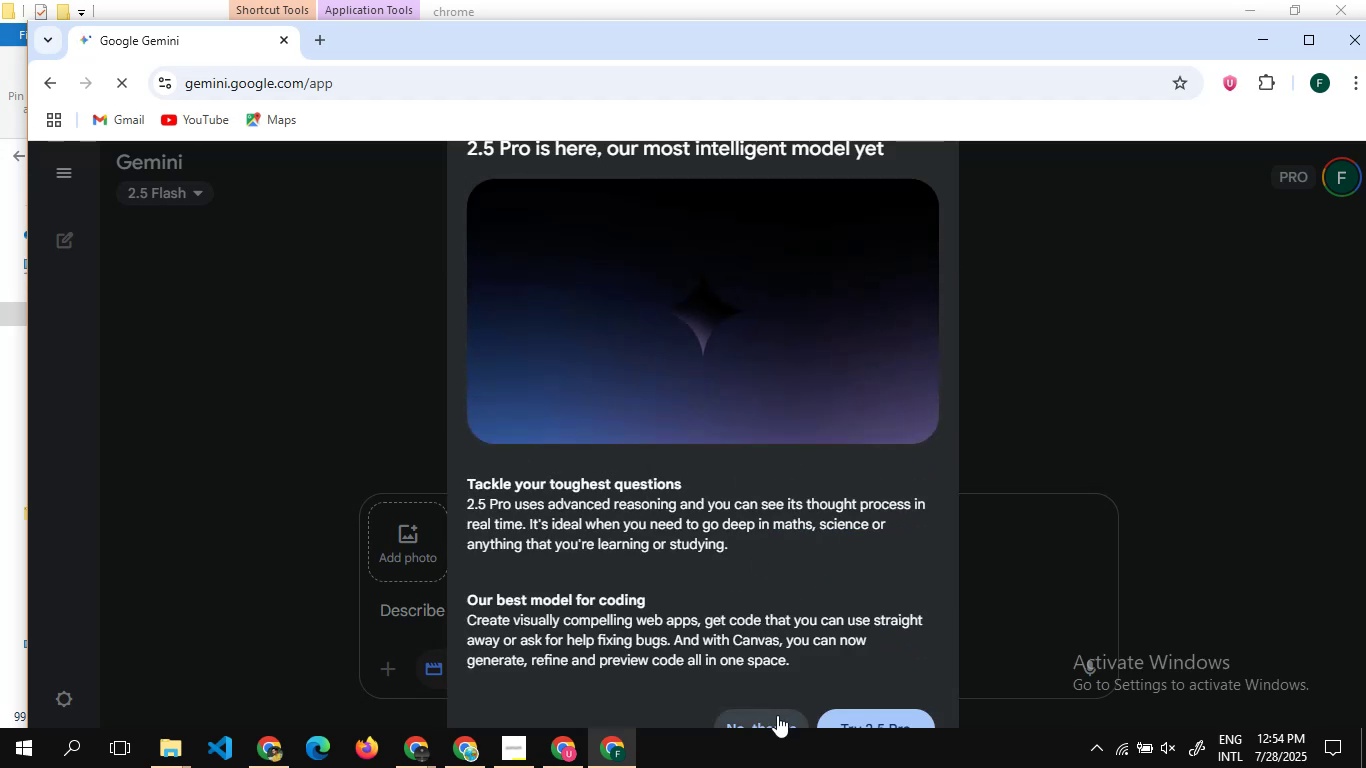 
left_click([777, 716])
 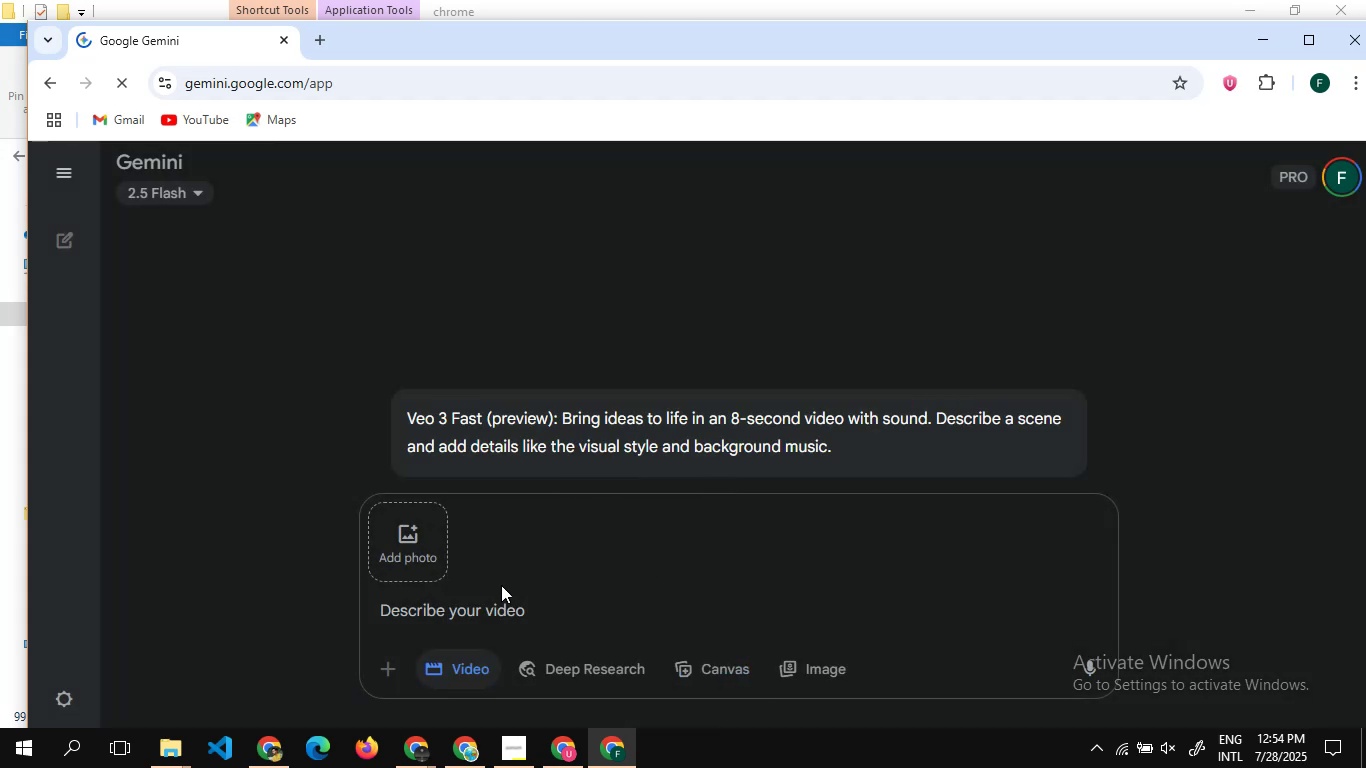 
left_click([505, 620])
 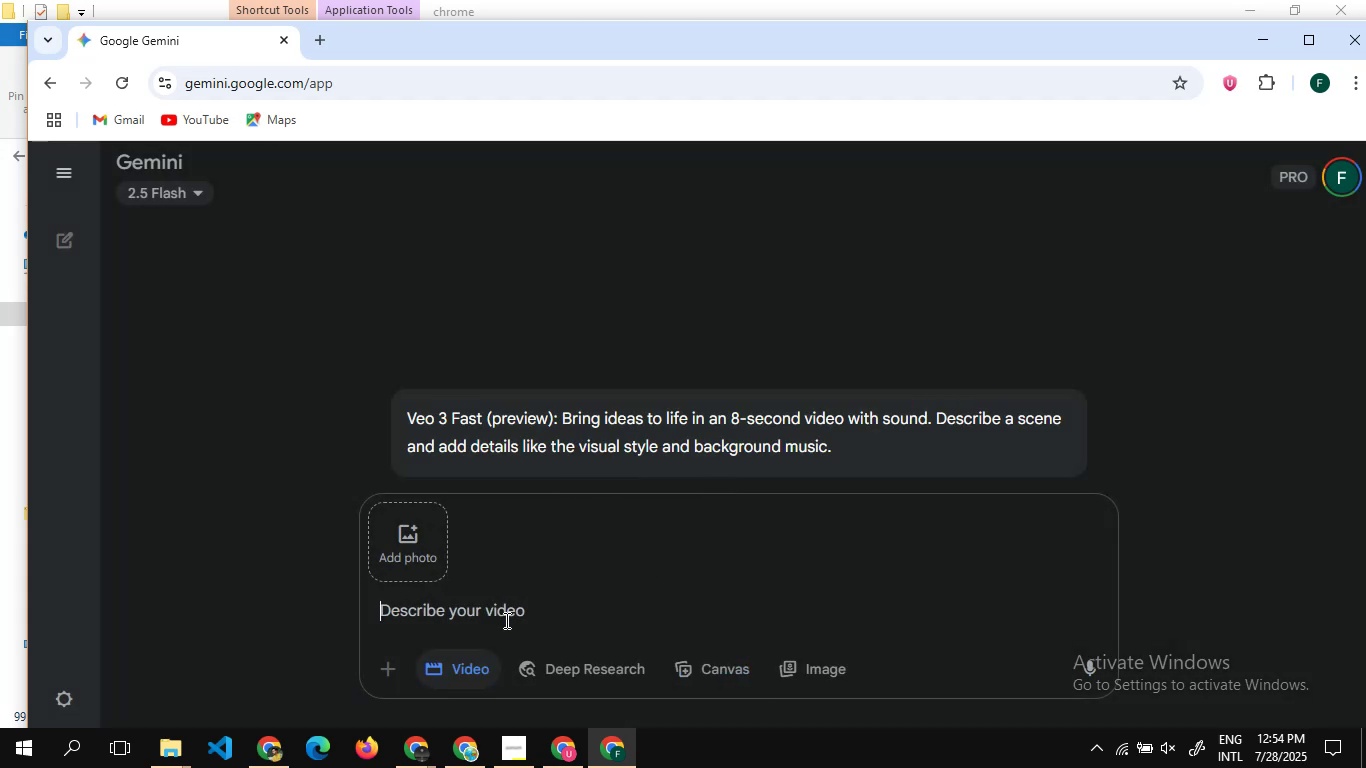 
key(Control+V)
 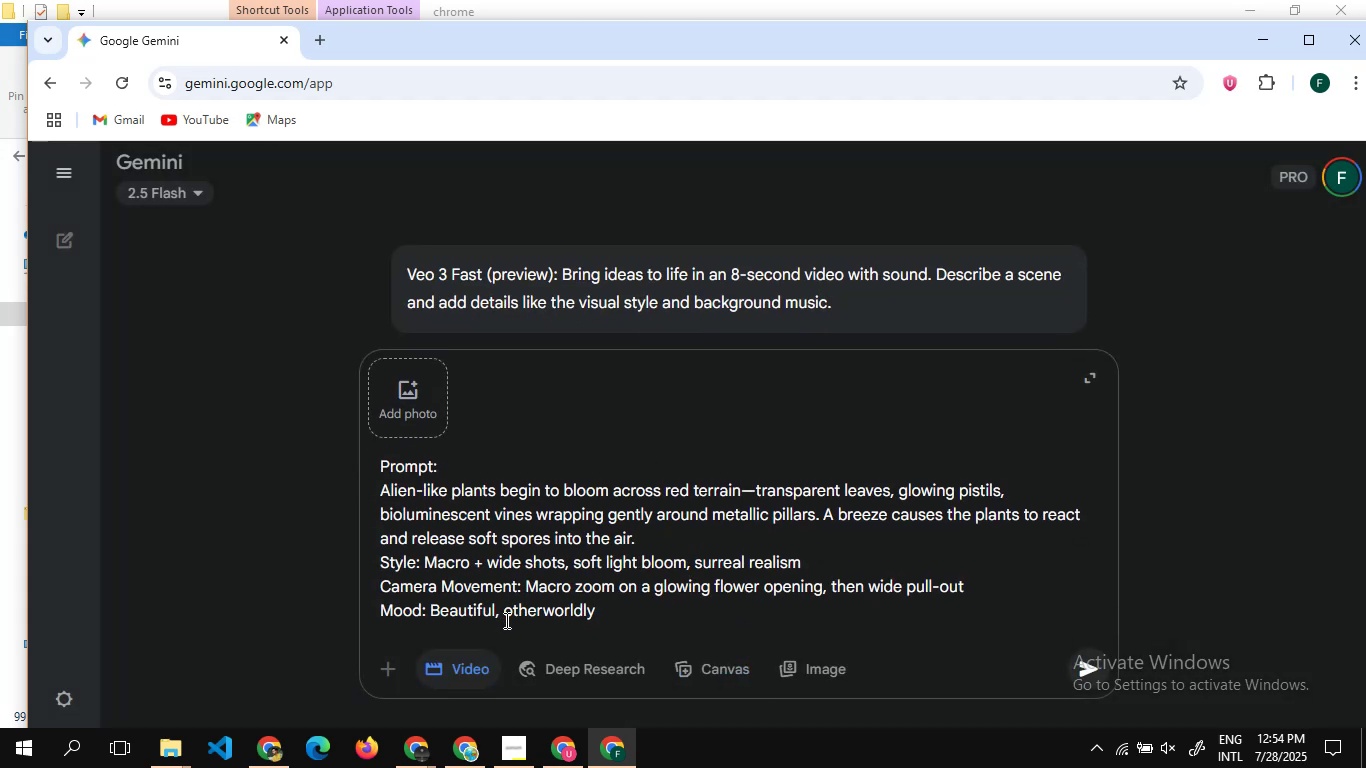 
key(Shift+Enter)
 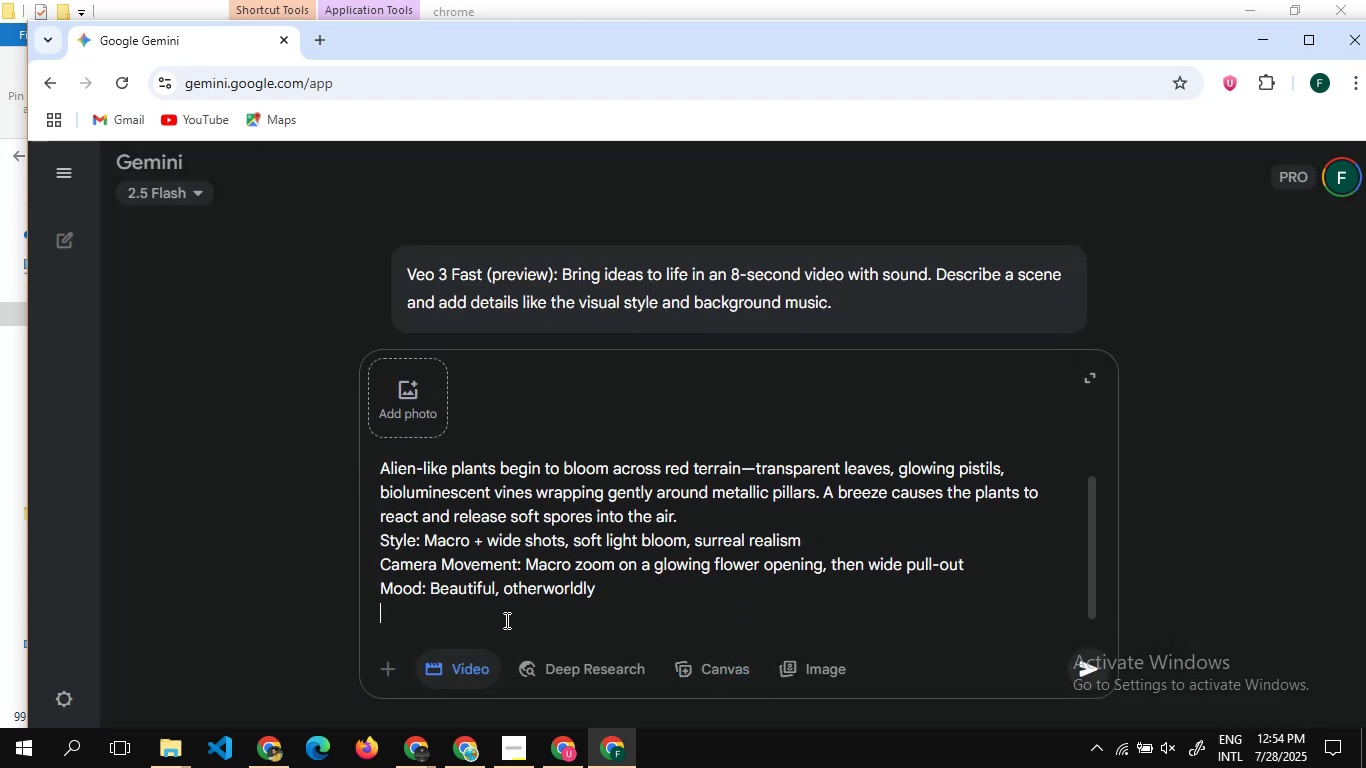 
key(Shift+Enter)
 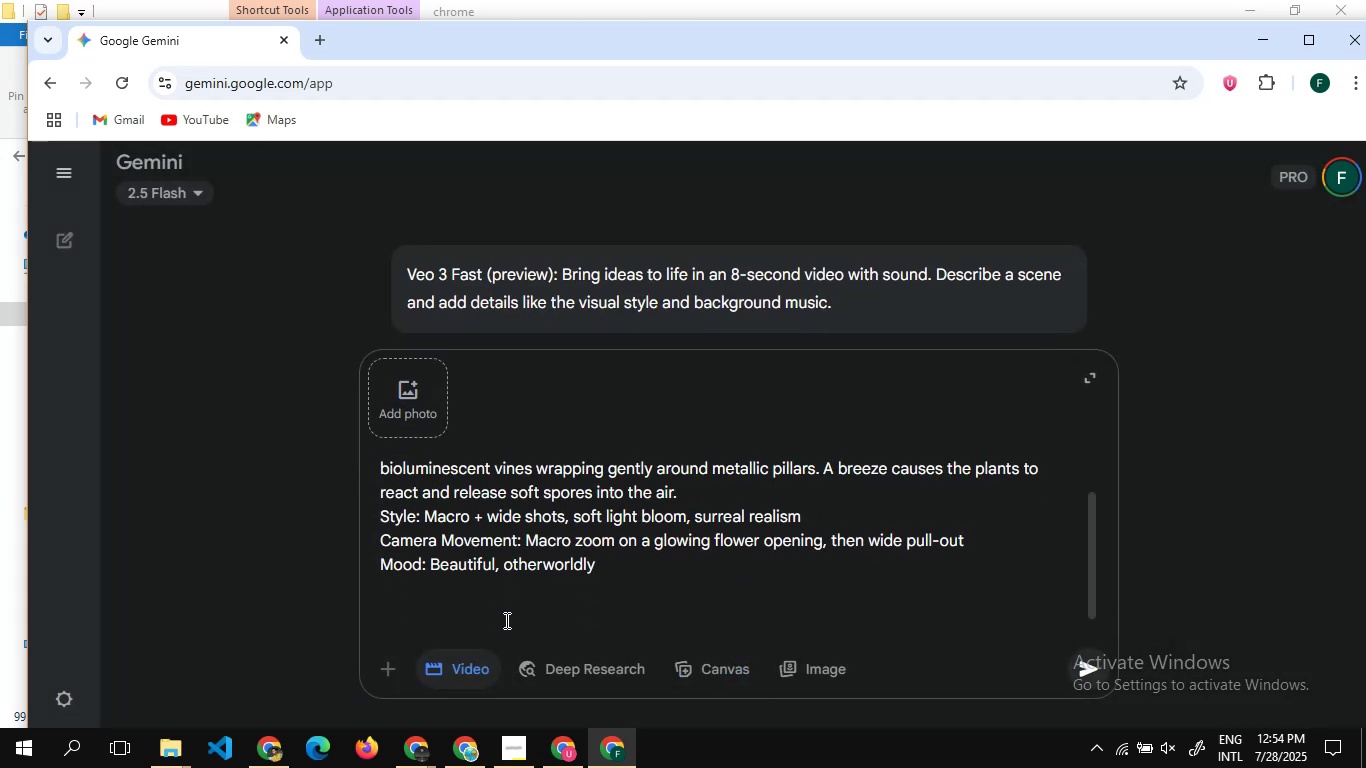 
key(Alt+Tab)
 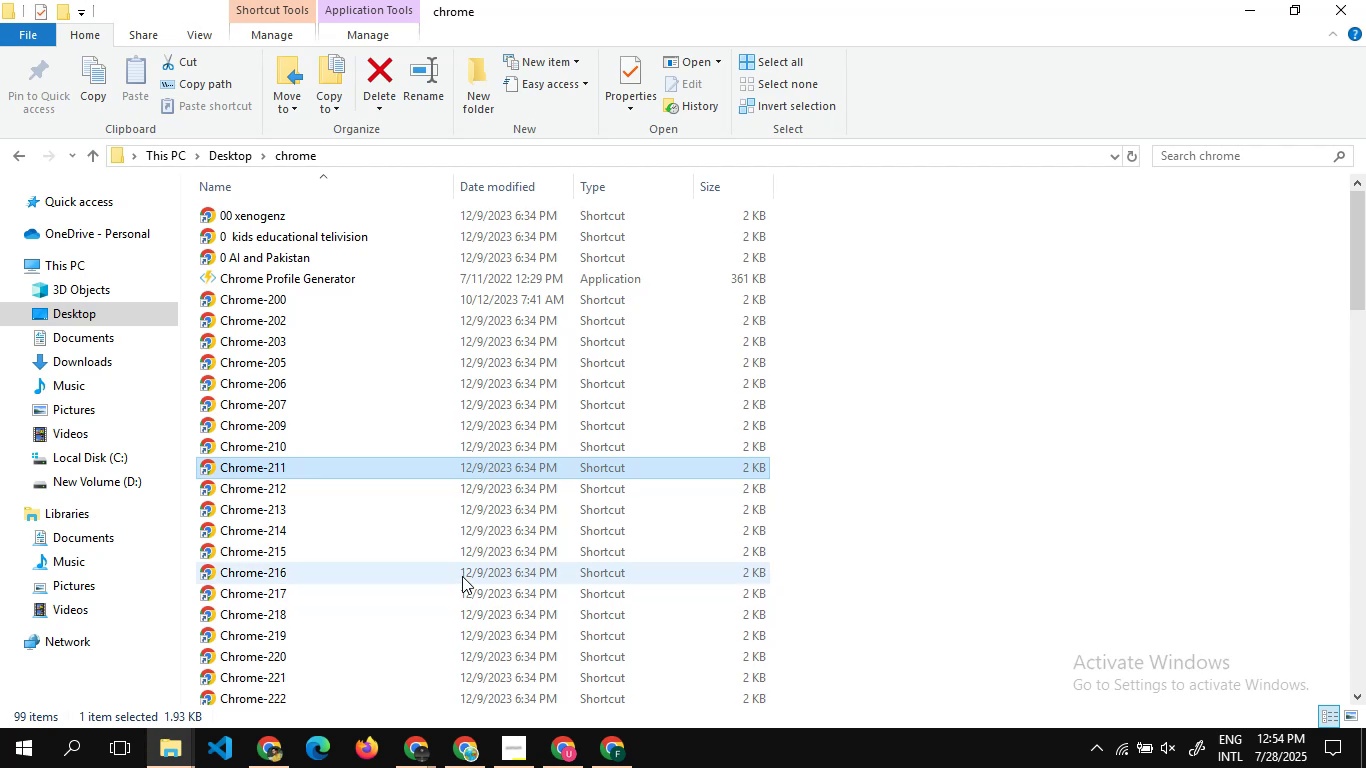 
key(Alt+Tab)
 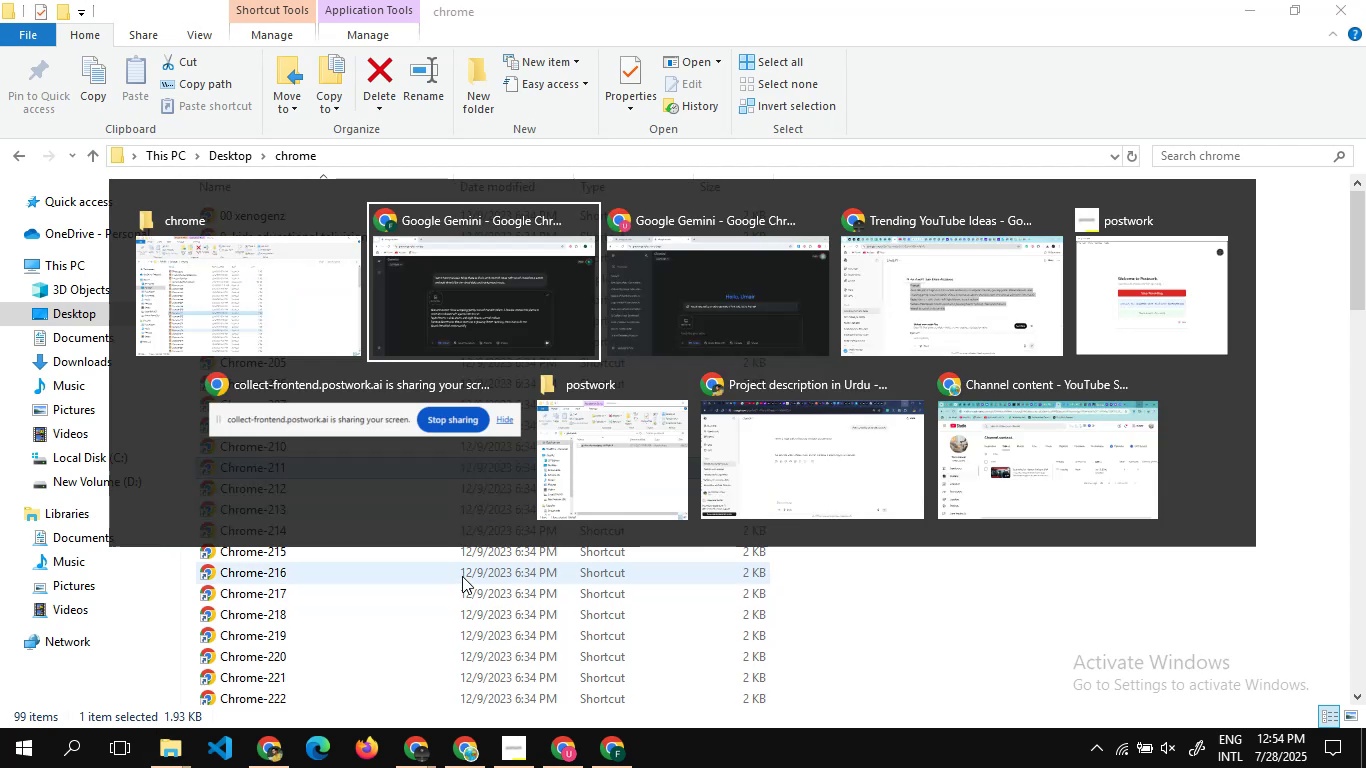 
key(Alt+Tab)
 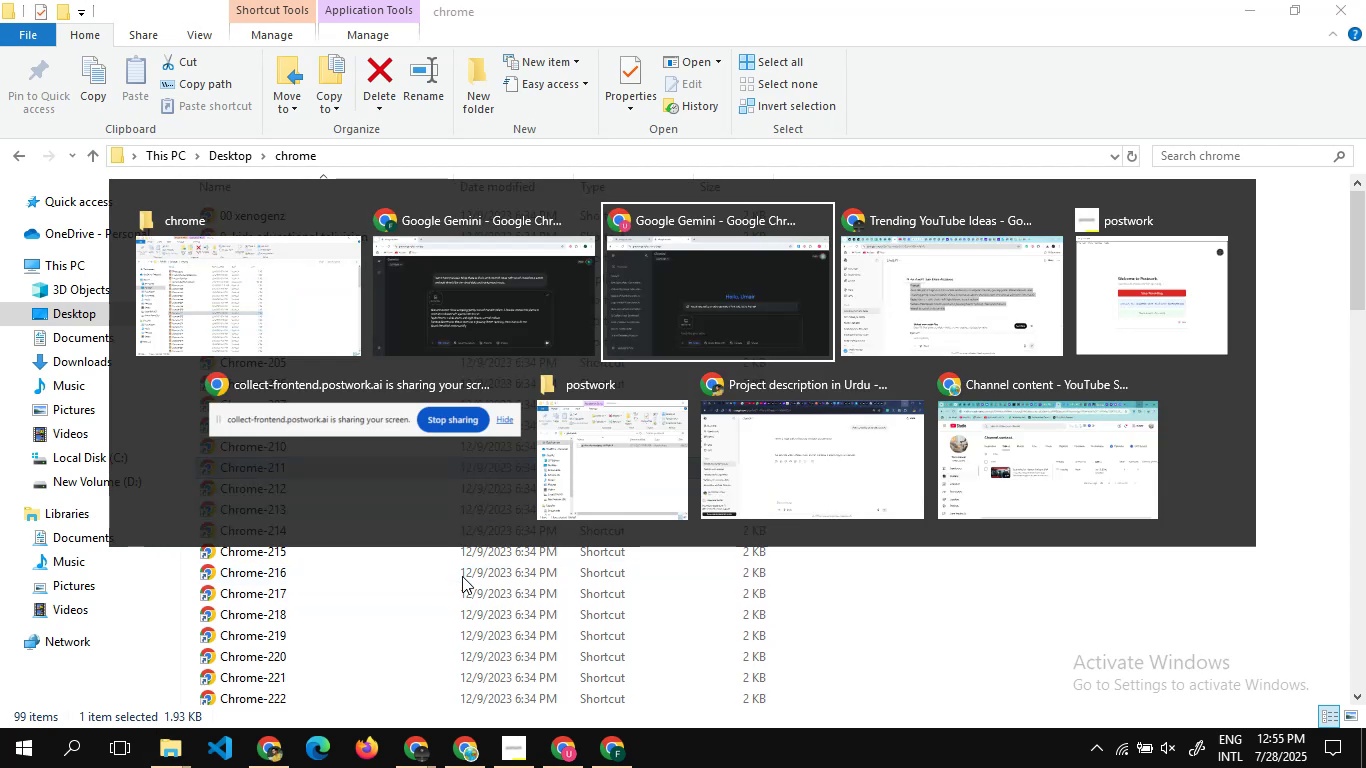 
key(Alt+Tab)
 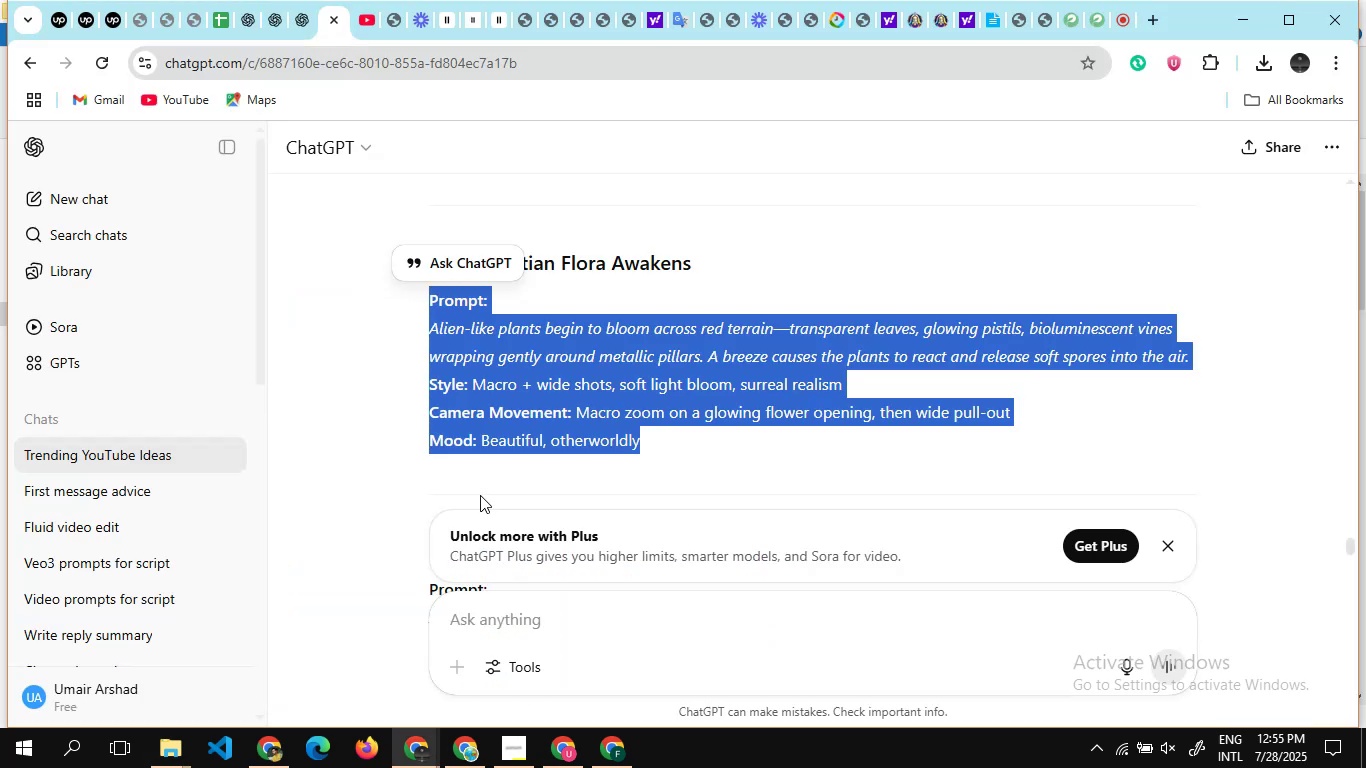 
scroll: coordinate [521, 457], scroll_direction: down, amount: 21.0
 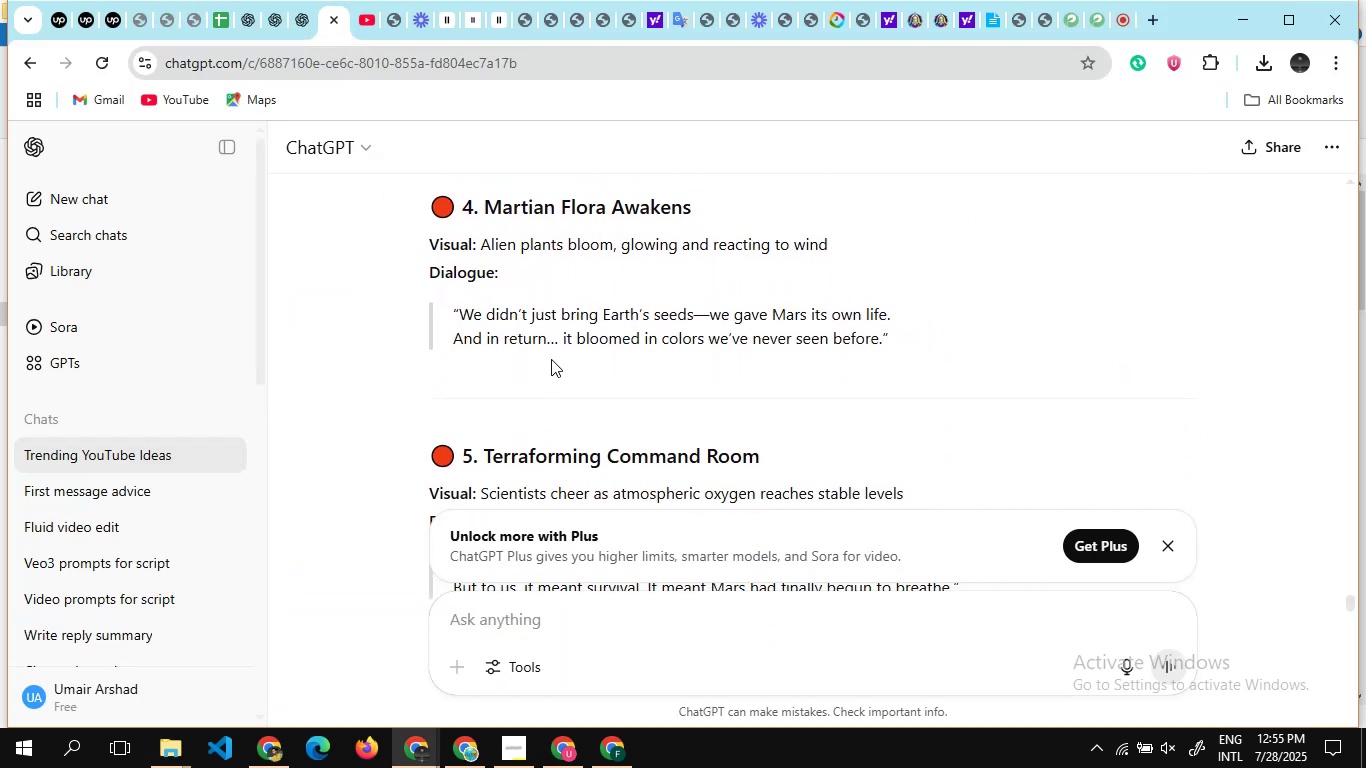 
left_click_drag(start_coordinate=[551, 359], to_coordinate=[414, 274])
 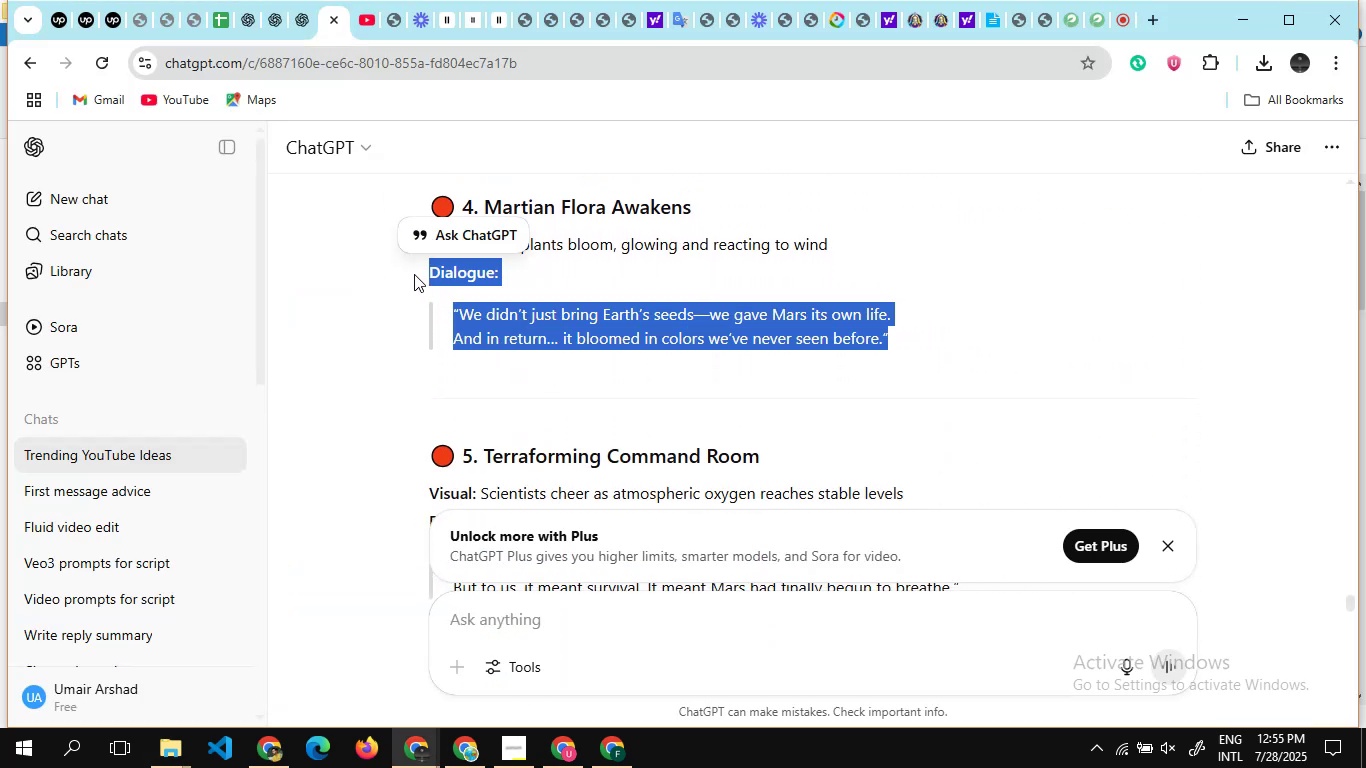 
key(Control+C)
 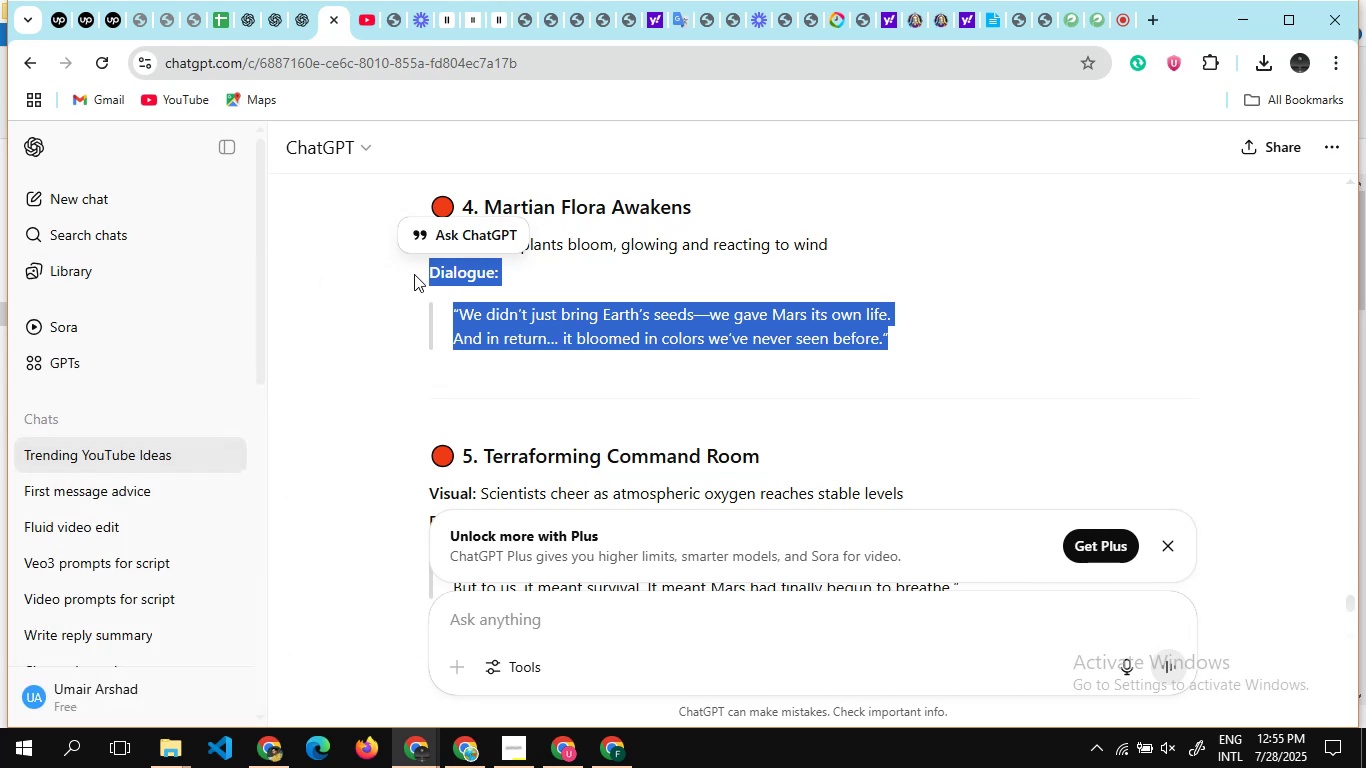 
key(Alt+Tab)
 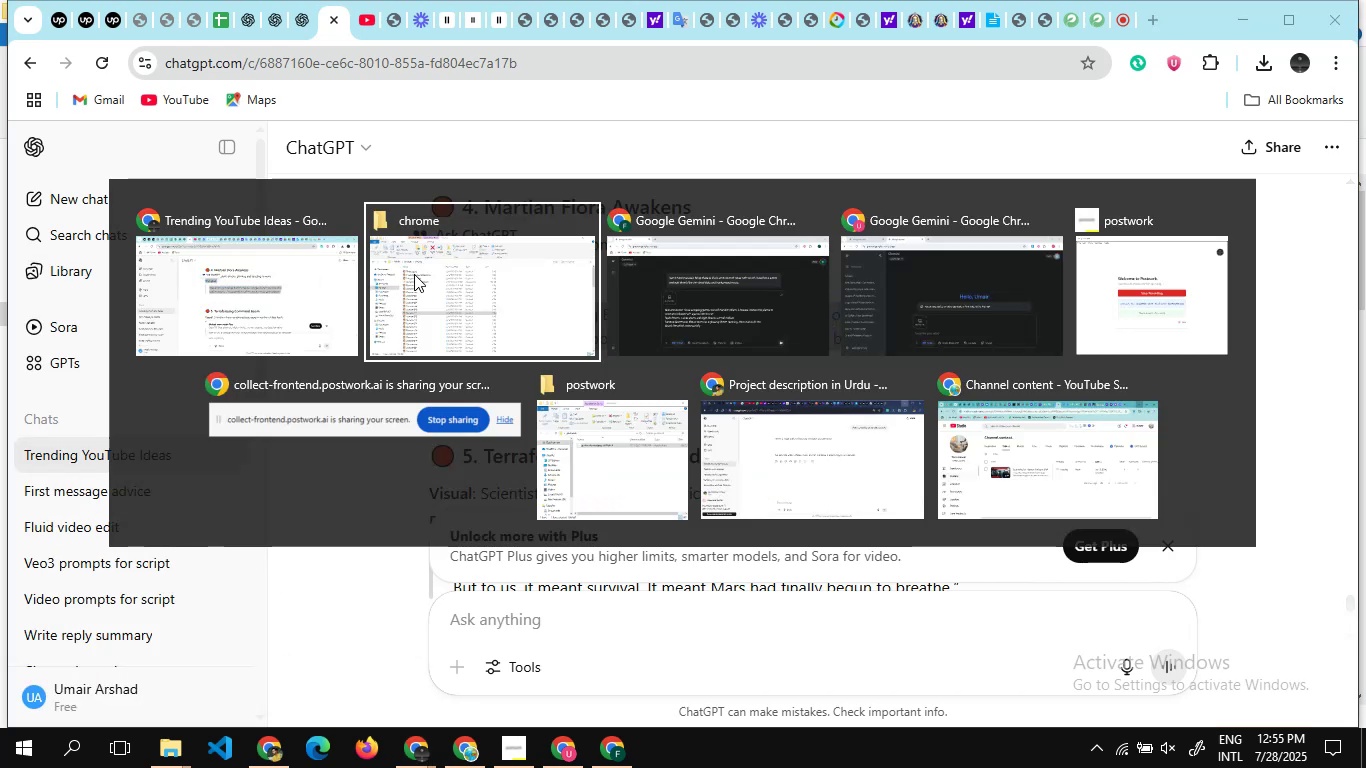 
key(Alt+Tab)
 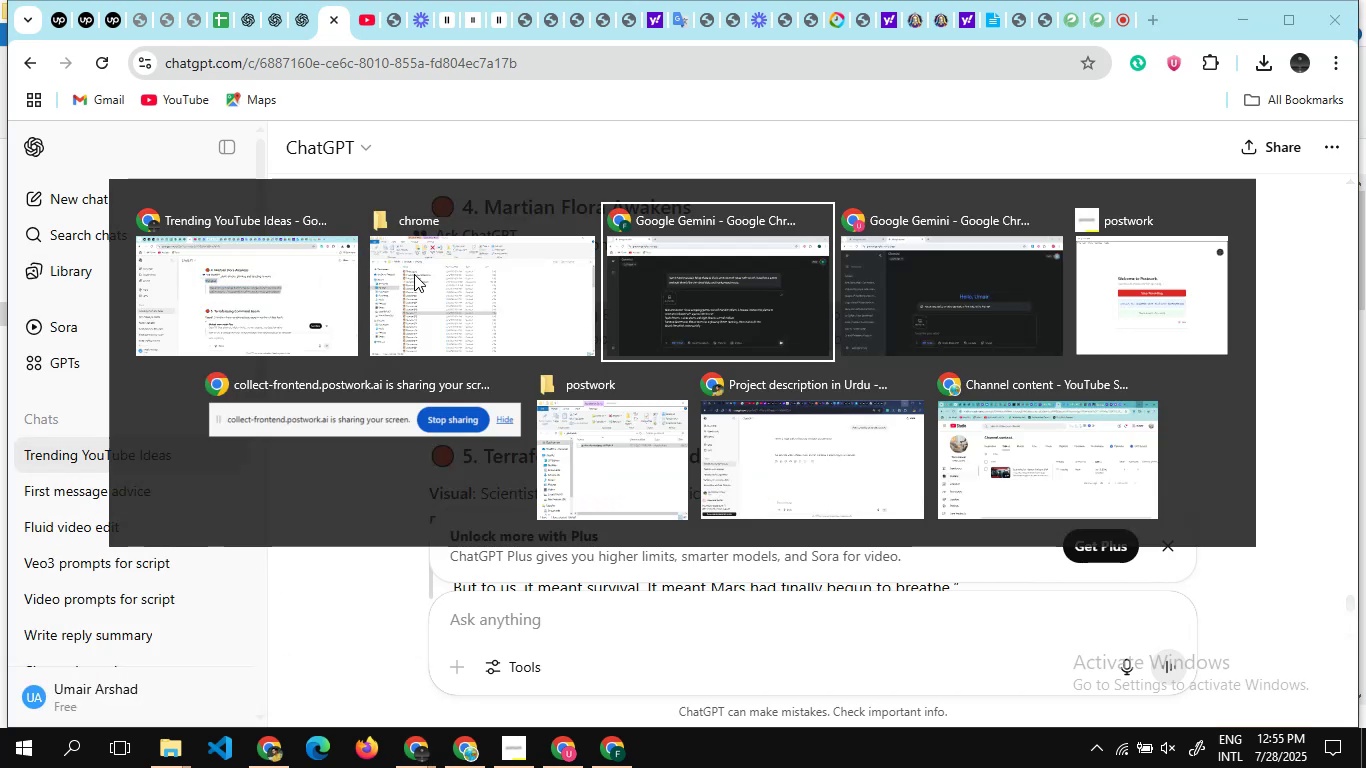 
key(Alt+Tab)
 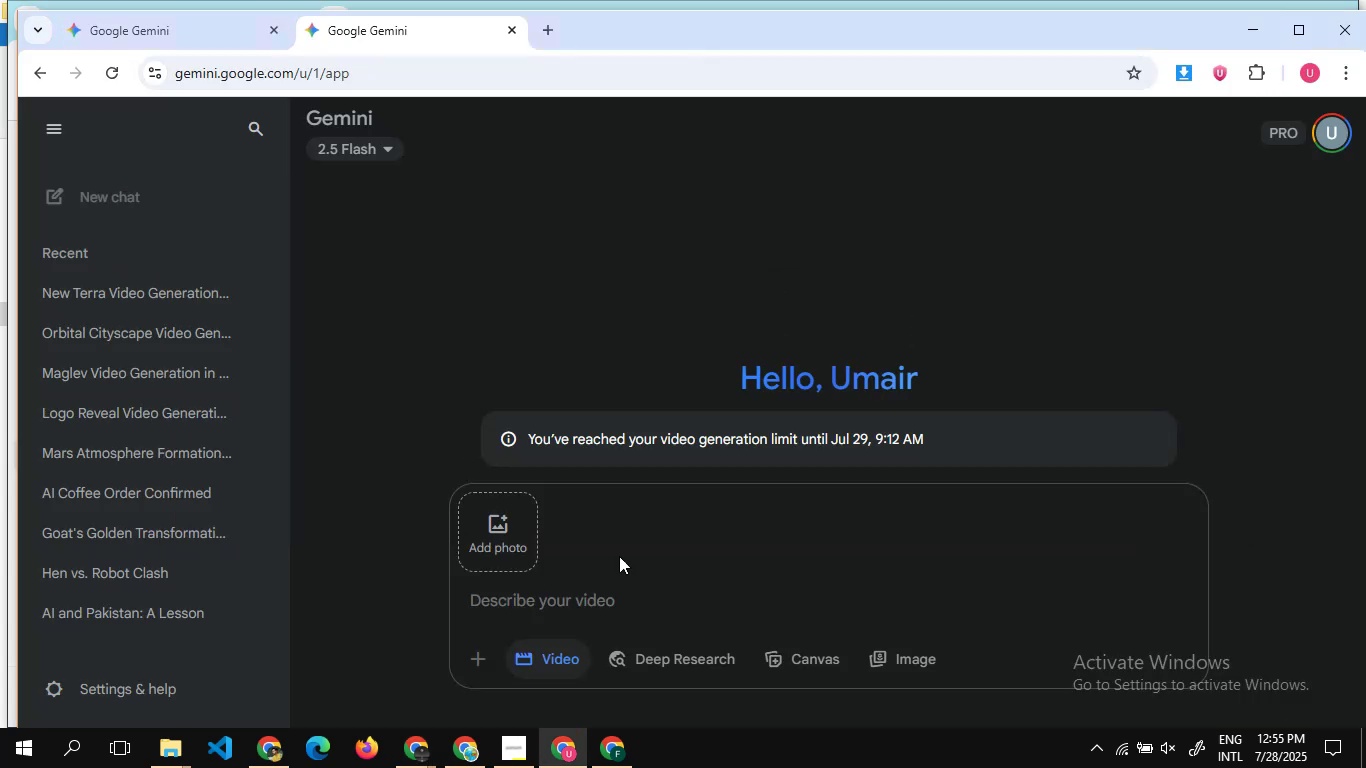 
scroll: coordinate [650, 573], scroll_direction: none, amount: 0.0
 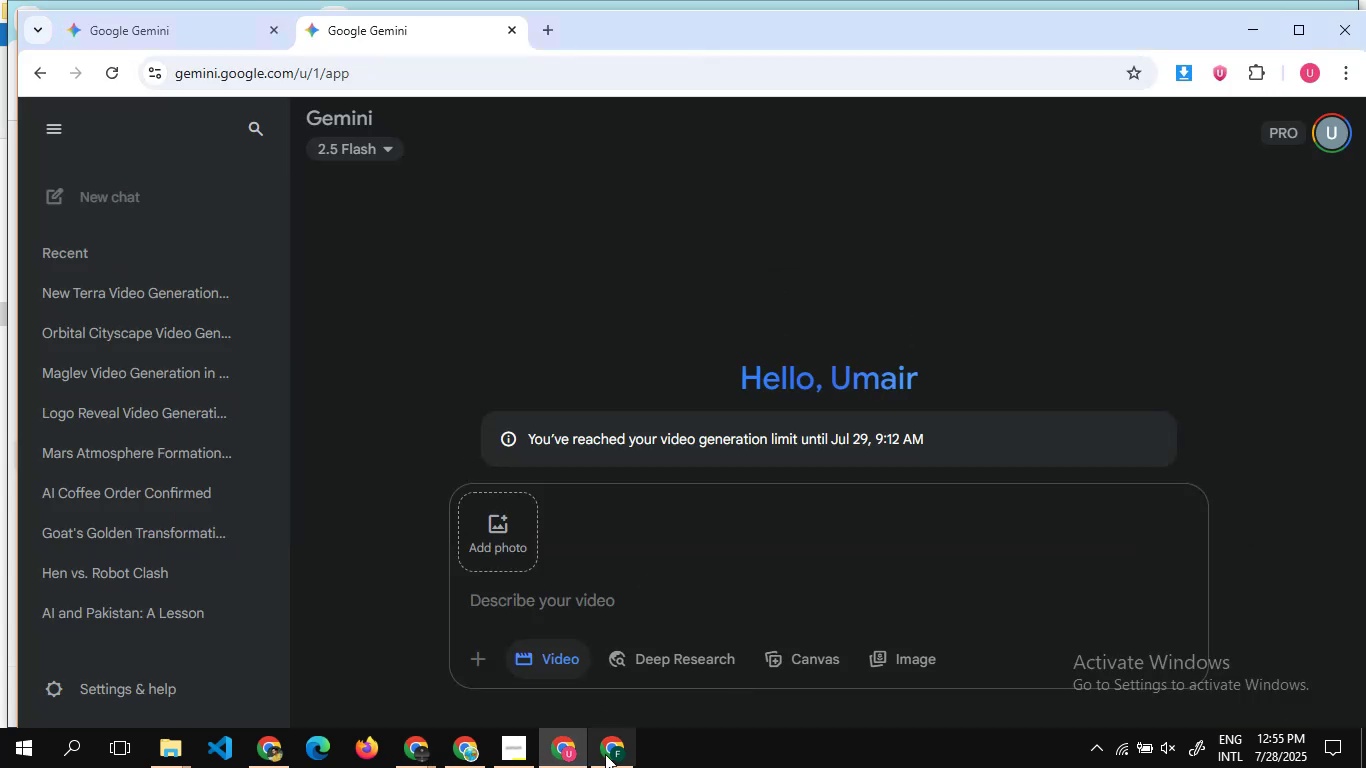 
left_click([606, 754])
 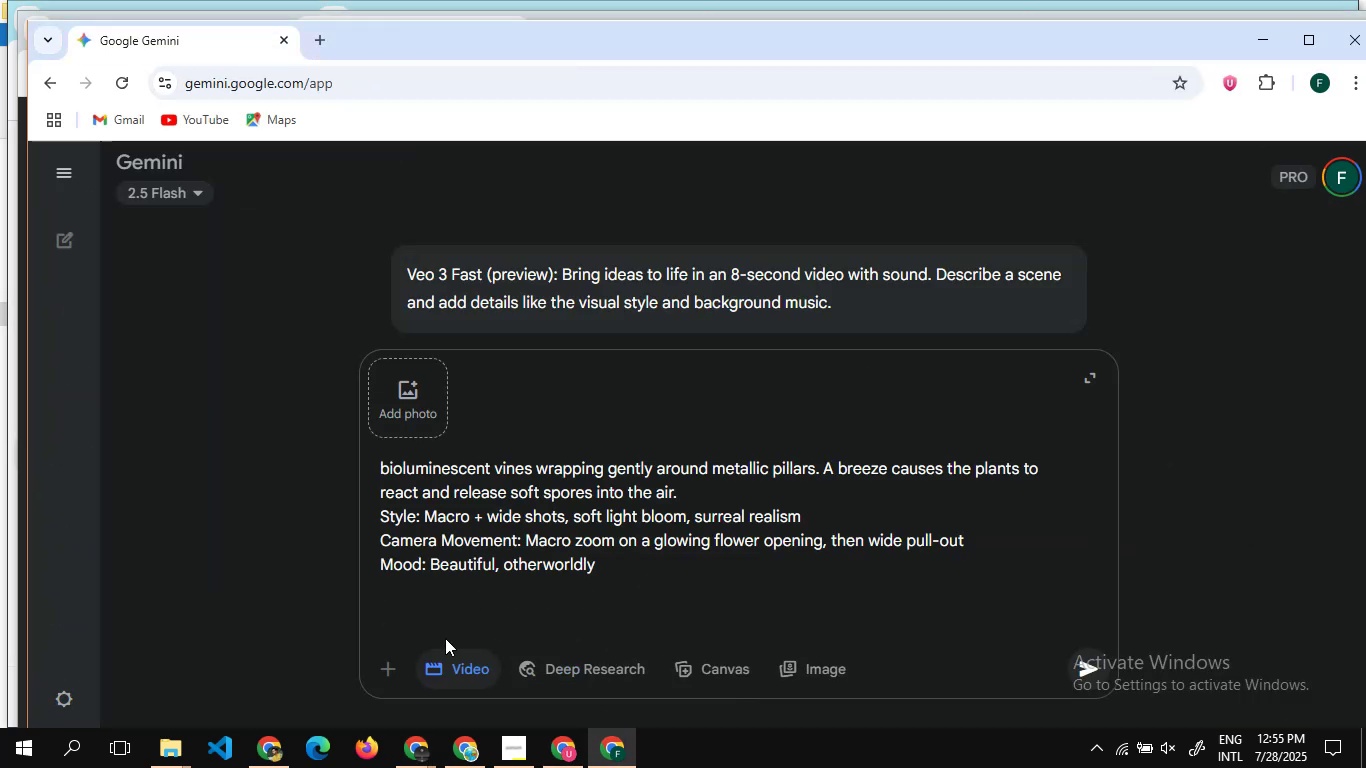 
key(Control+V)
 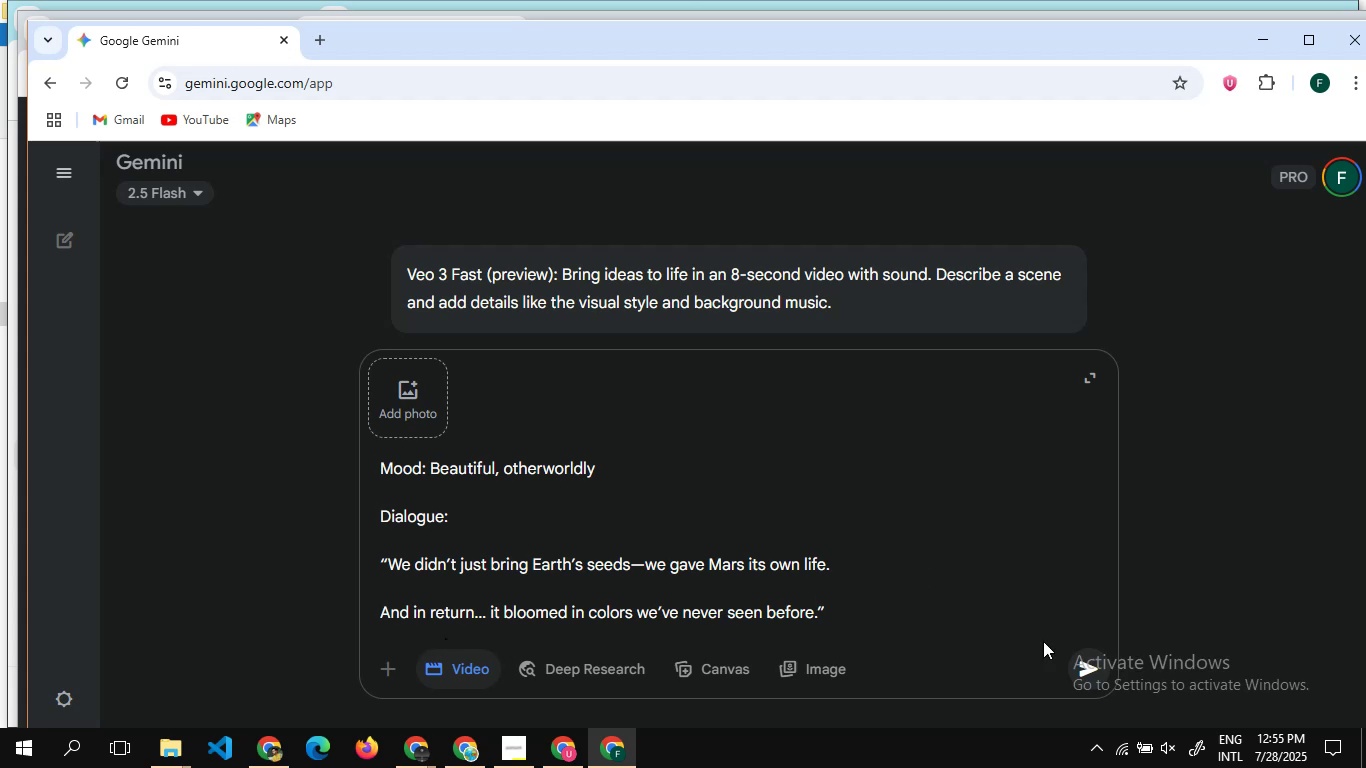 
left_click([1097, 655])
 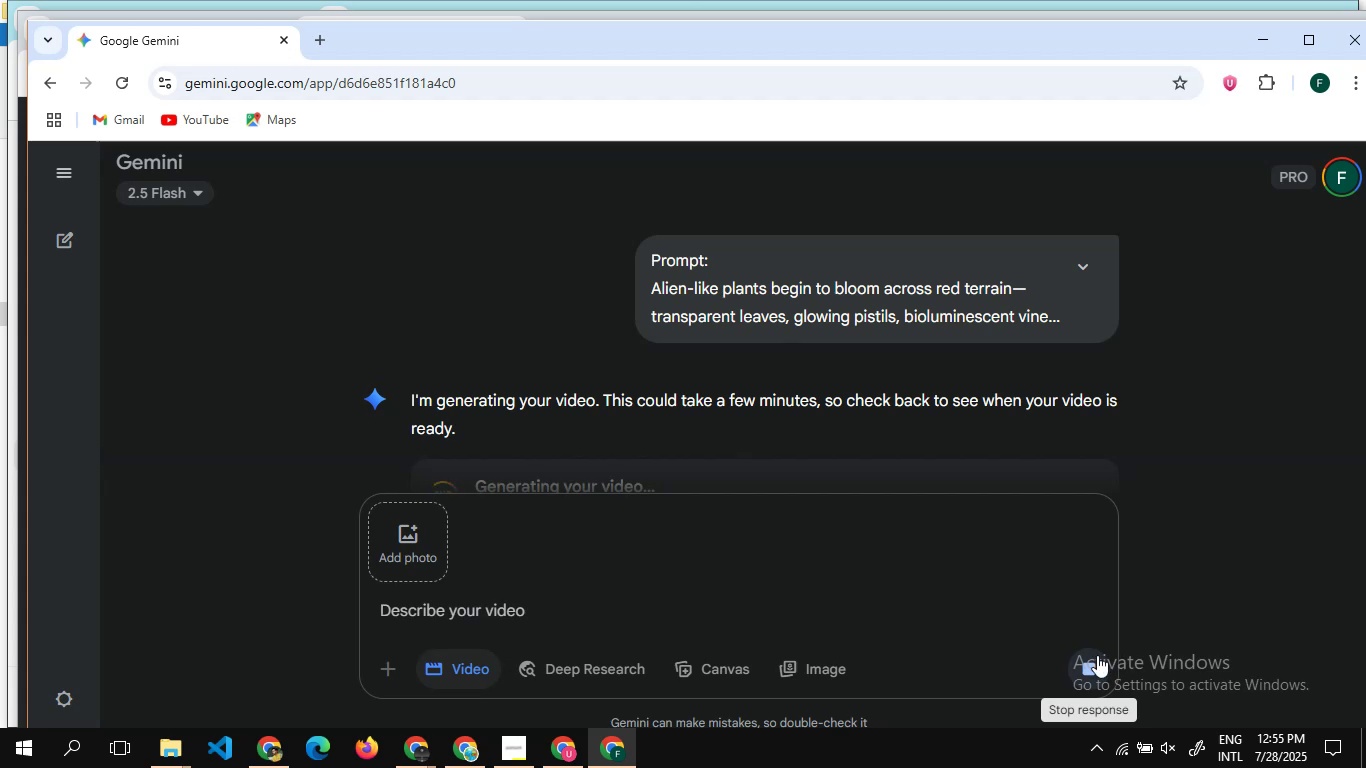 
wait(14.67)
 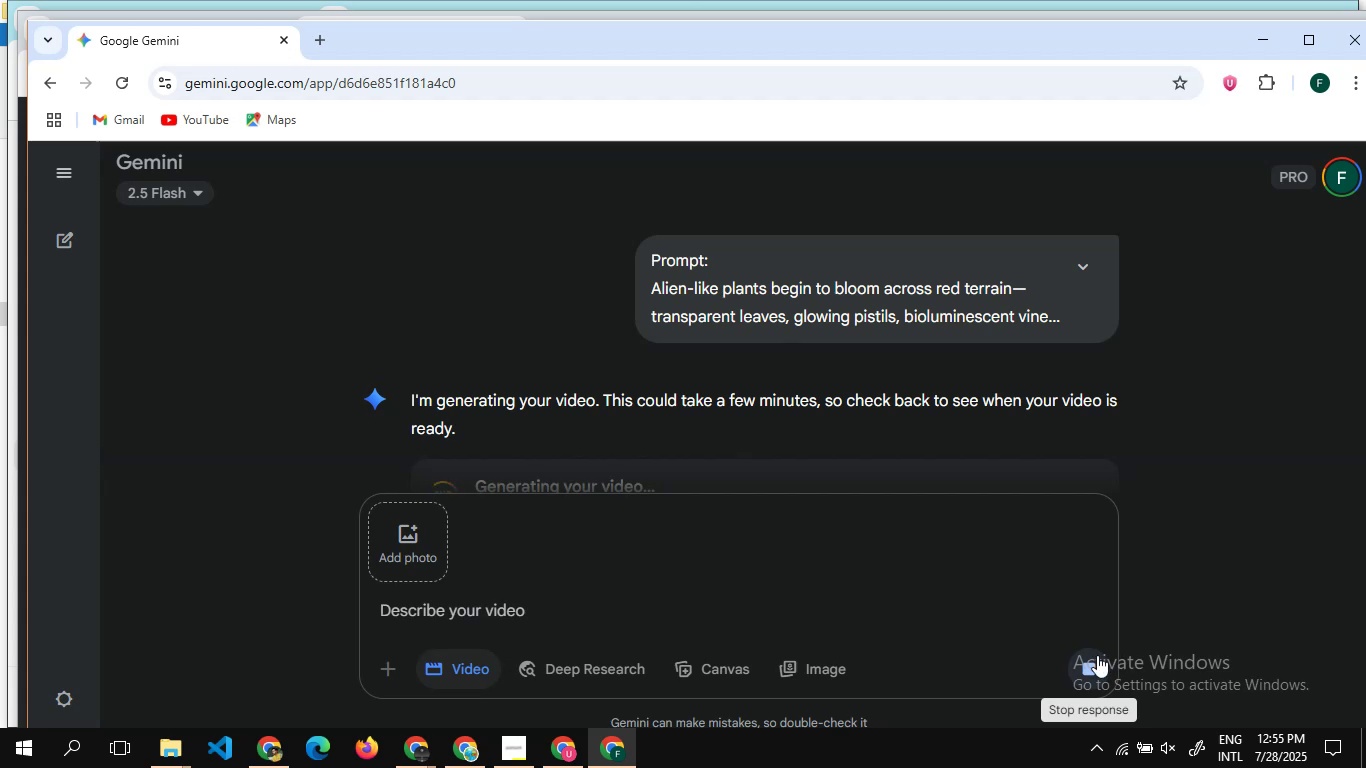 
scroll: coordinate [734, 358], scroll_direction: down, amount: 4.0
 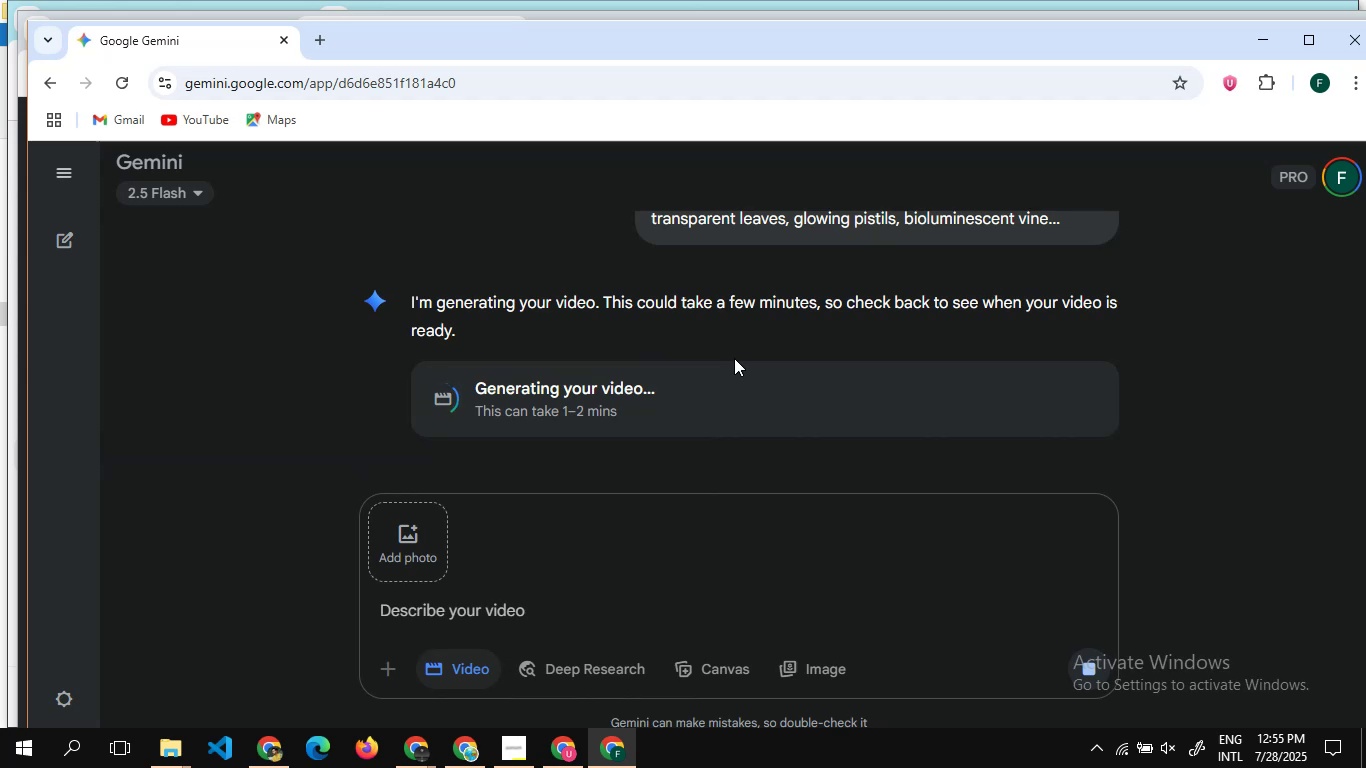 
wait(6.14)
 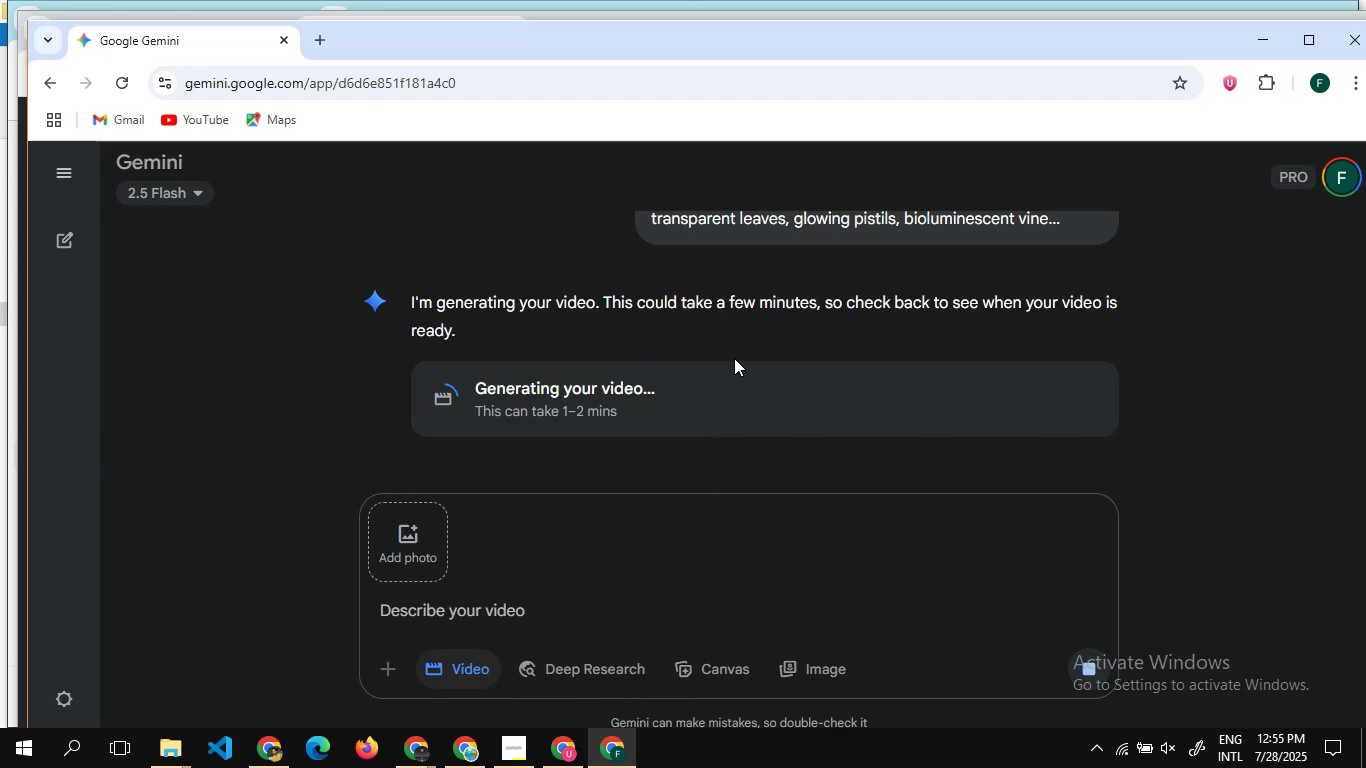 
scroll: coordinate [745, 417], scroll_direction: up, amount: 5.0
 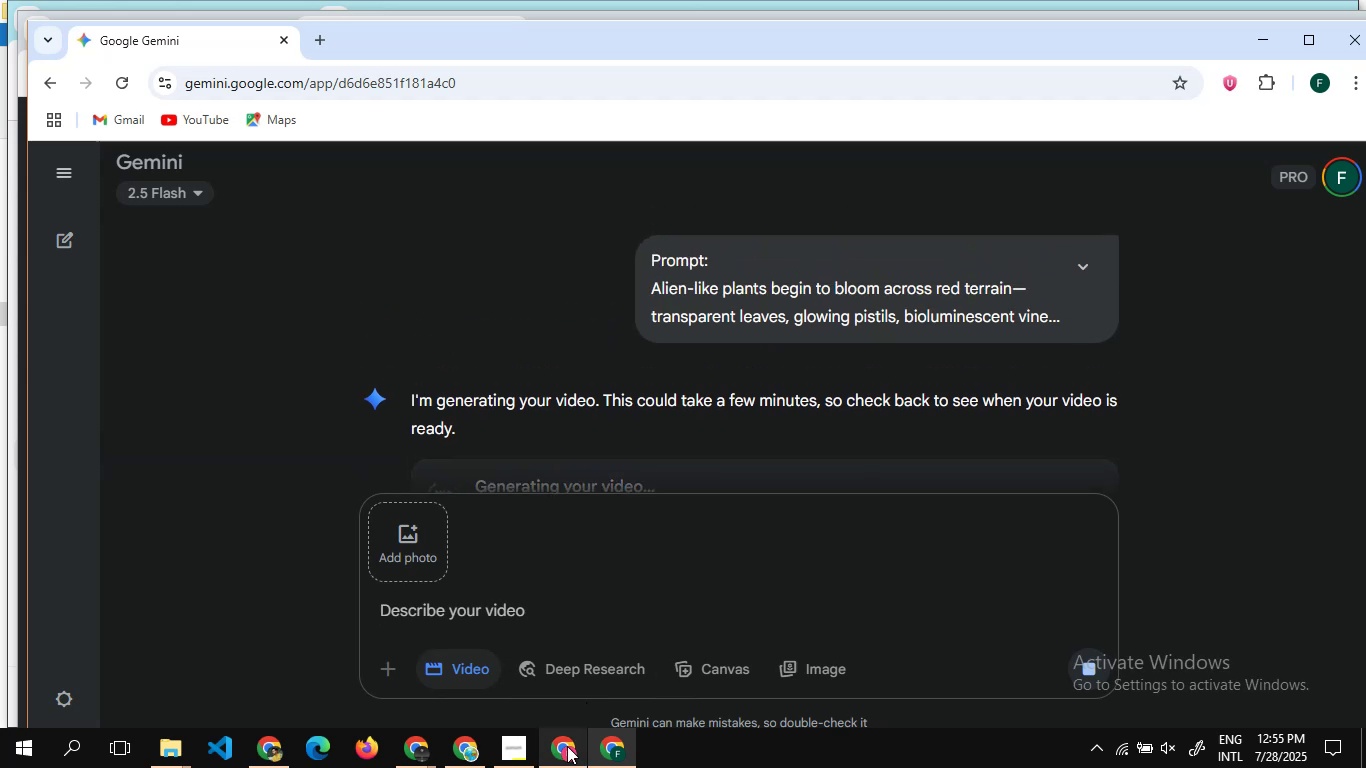 
left_click([567, 746])
 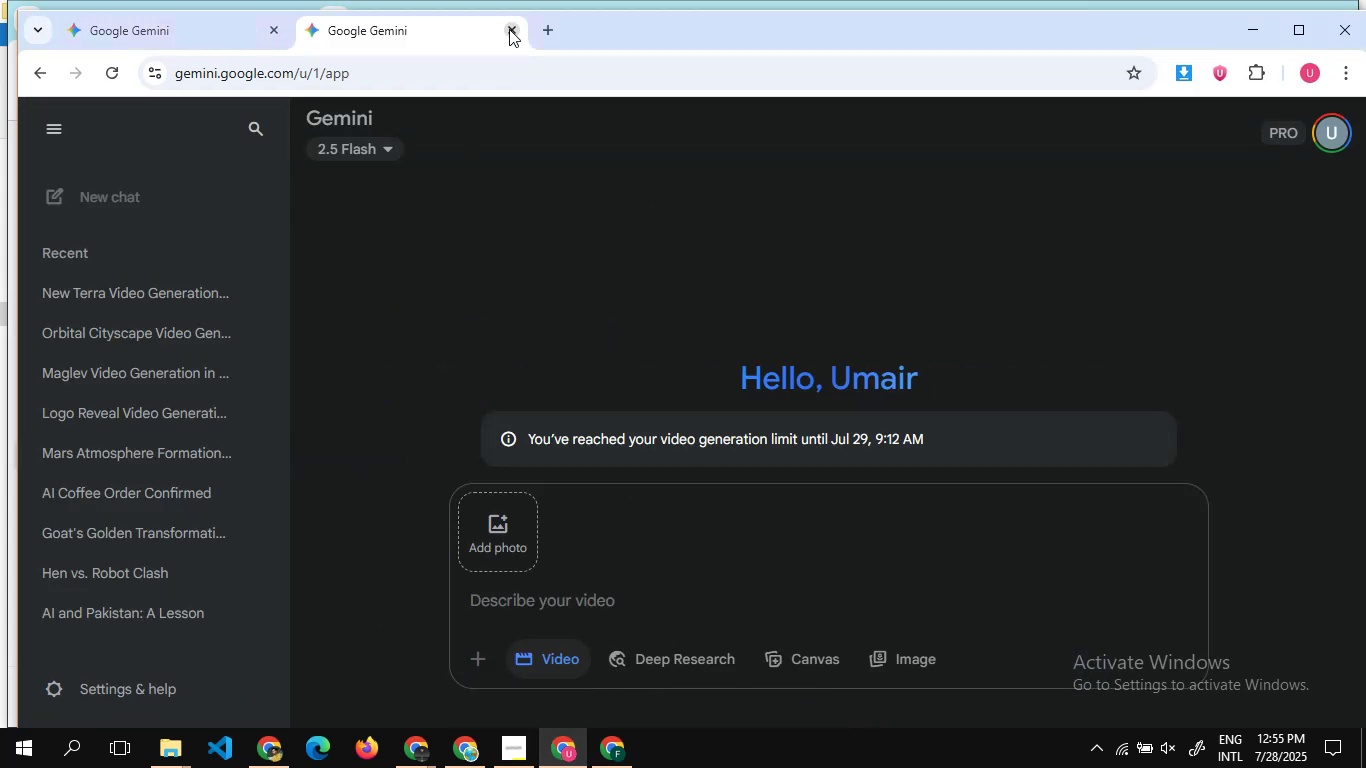 
left_click([509, 29])
 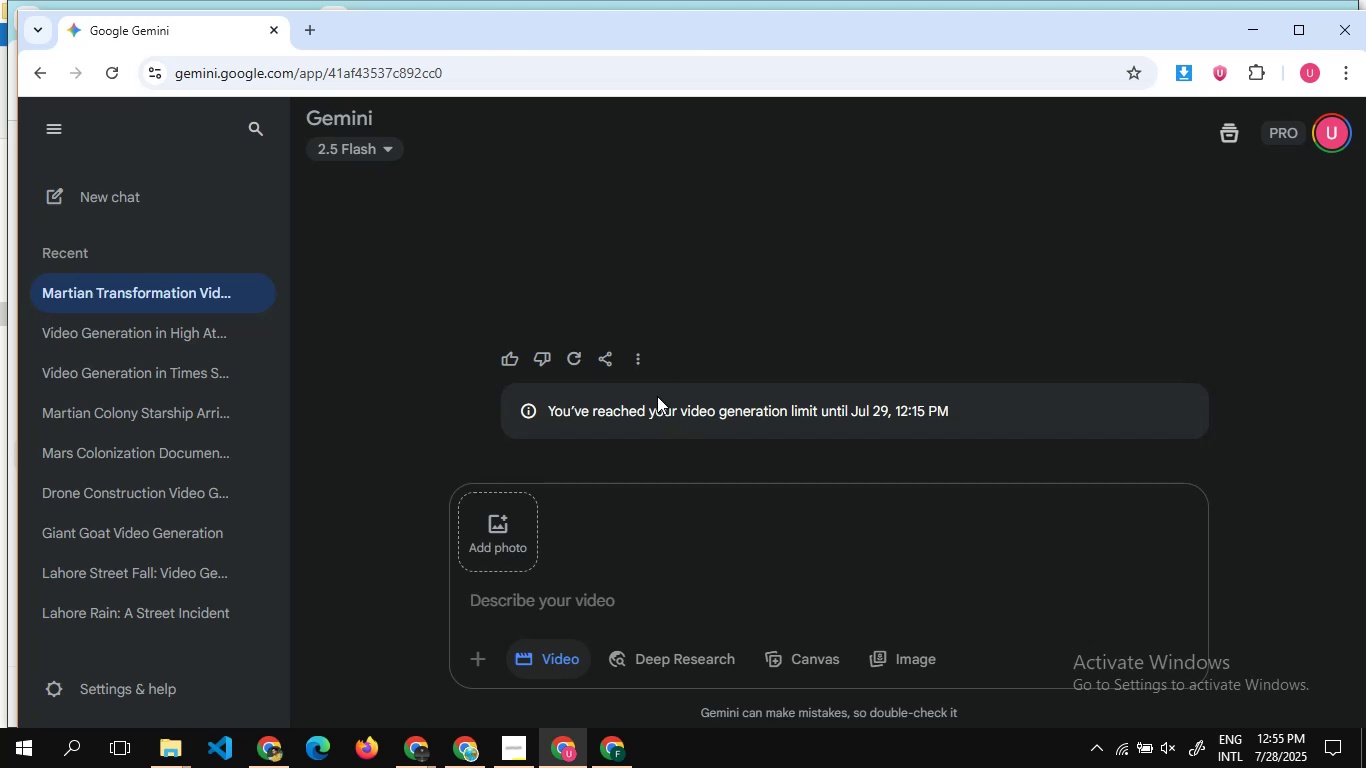 
scroll: coordinate [657, 396], scroll_direction: down, amount: 1.0
 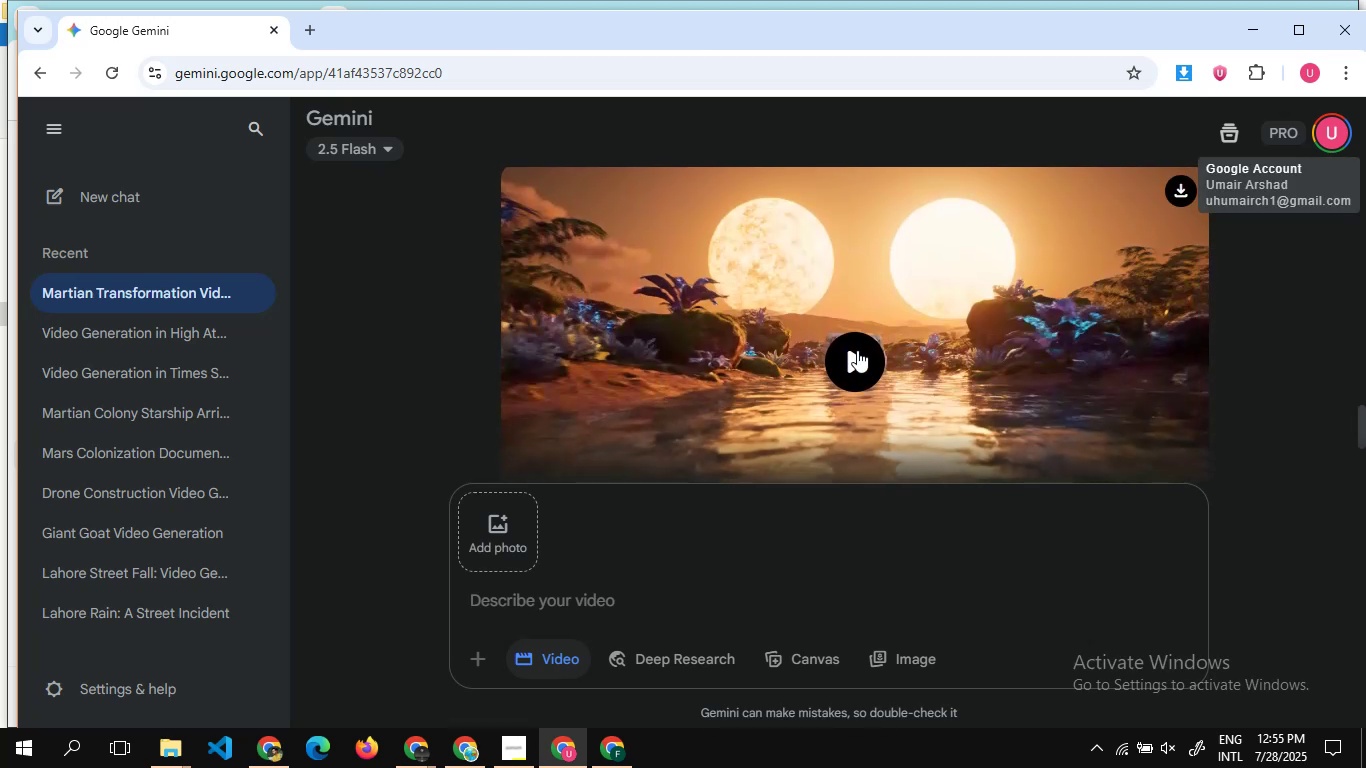 
left_click([857, 350])
 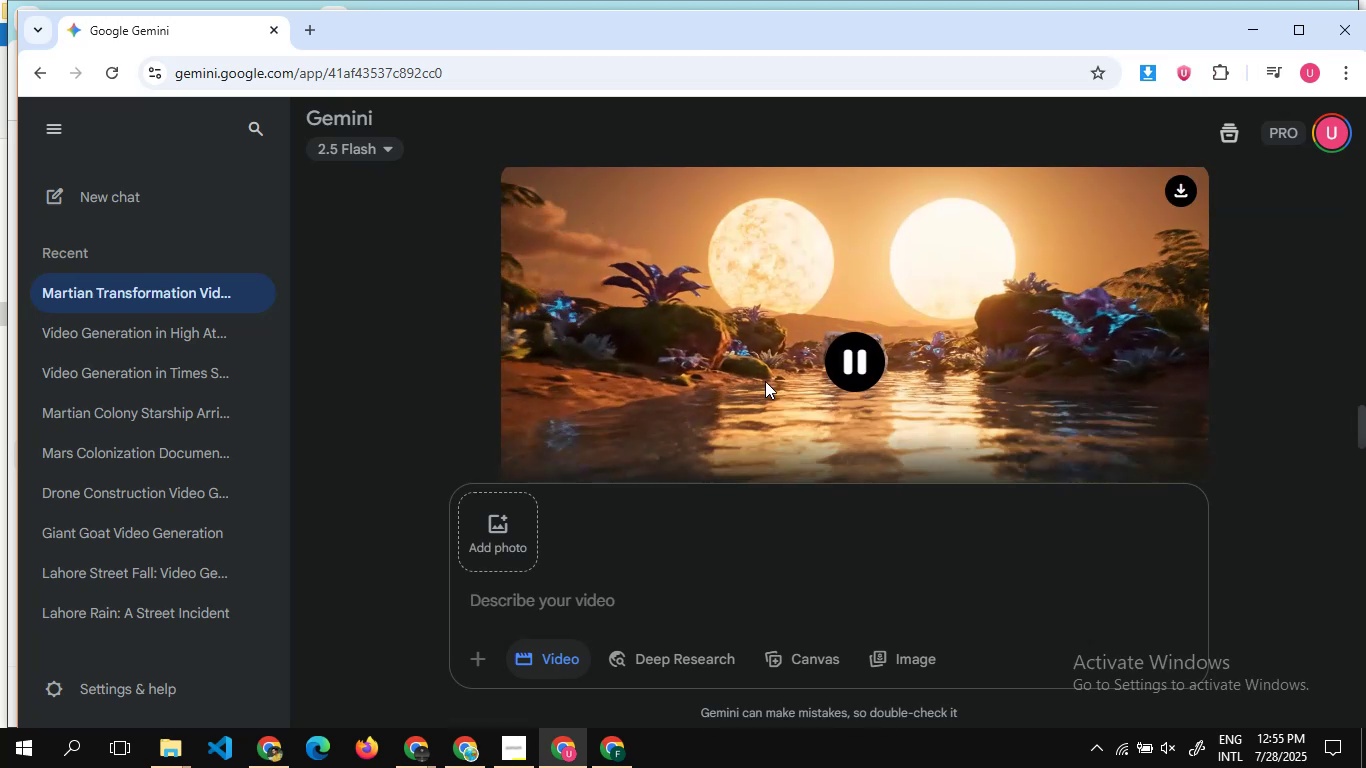 
scroll: coordinate [765, 381], scroll_direction: up, amount: 1.0
 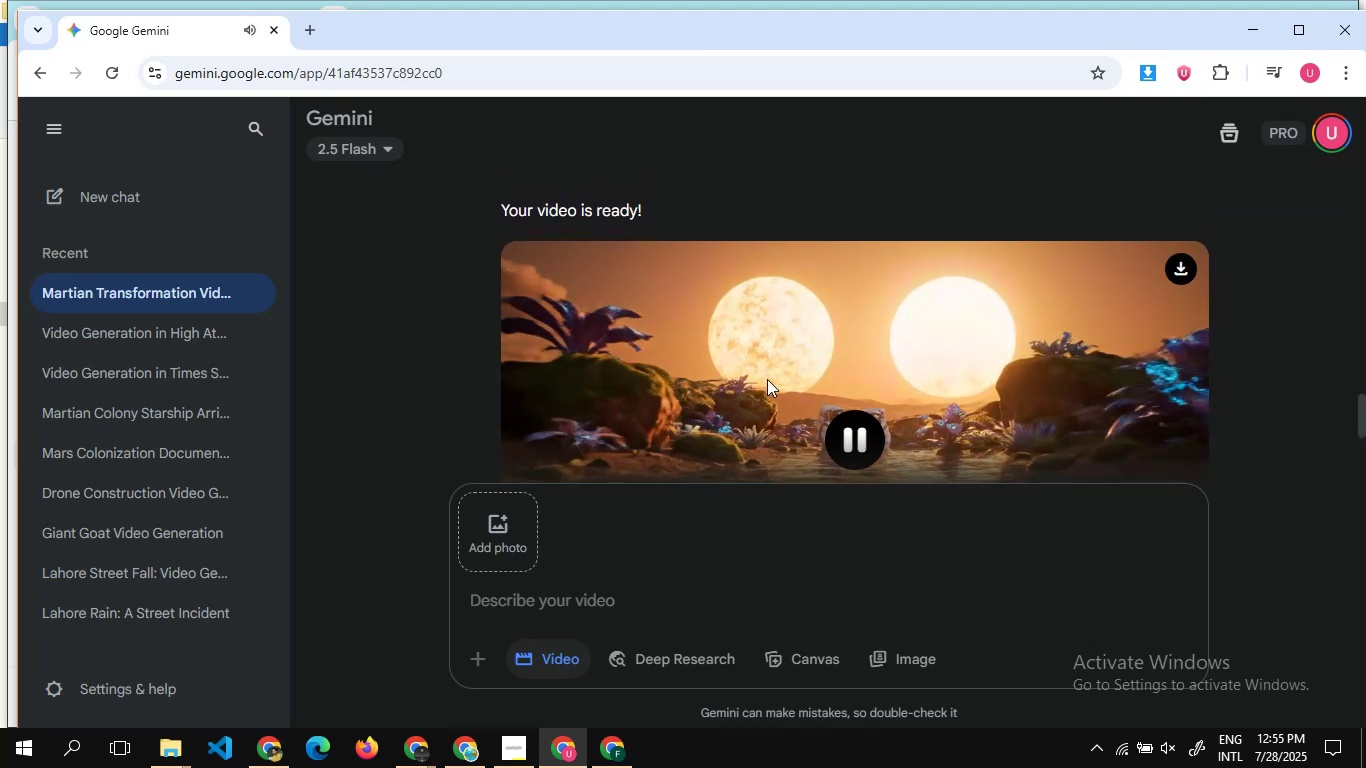 
wait(5.22)
 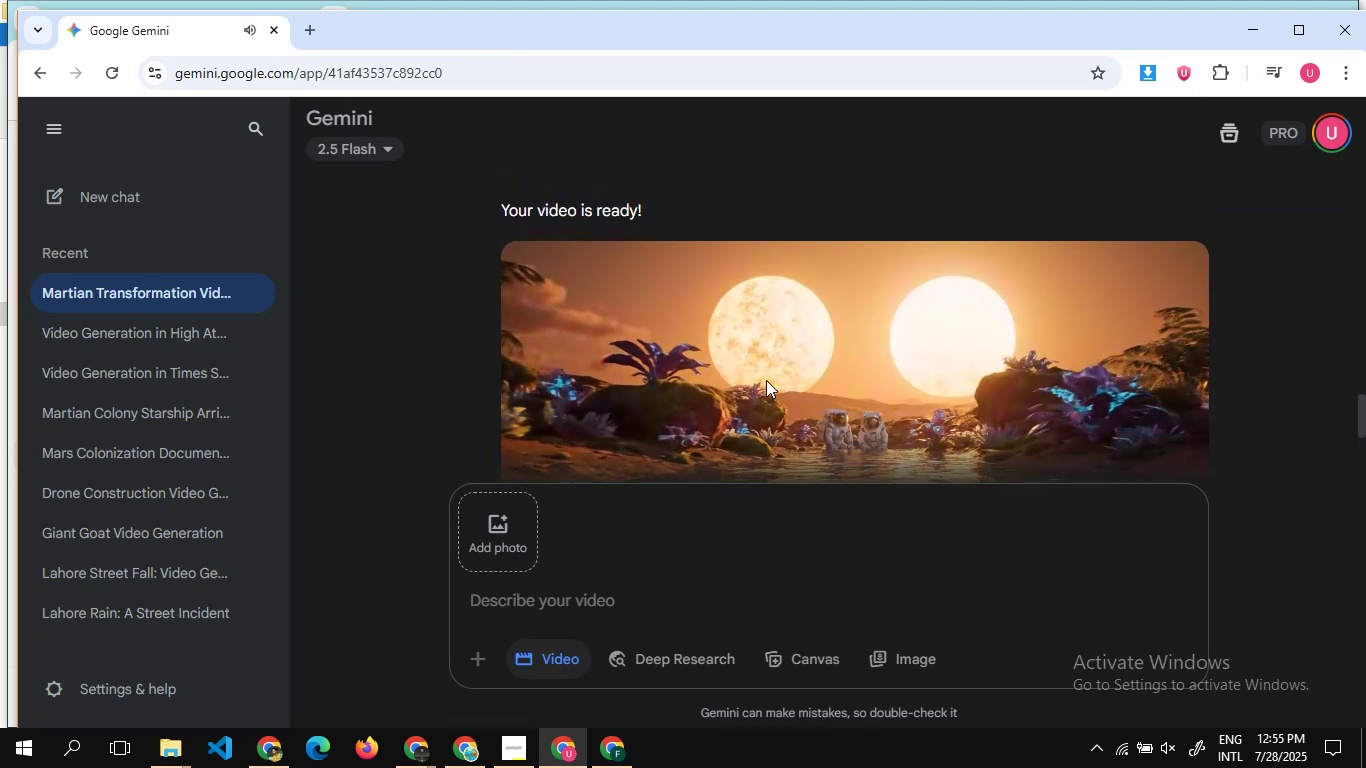 
left_click([840, 448])
 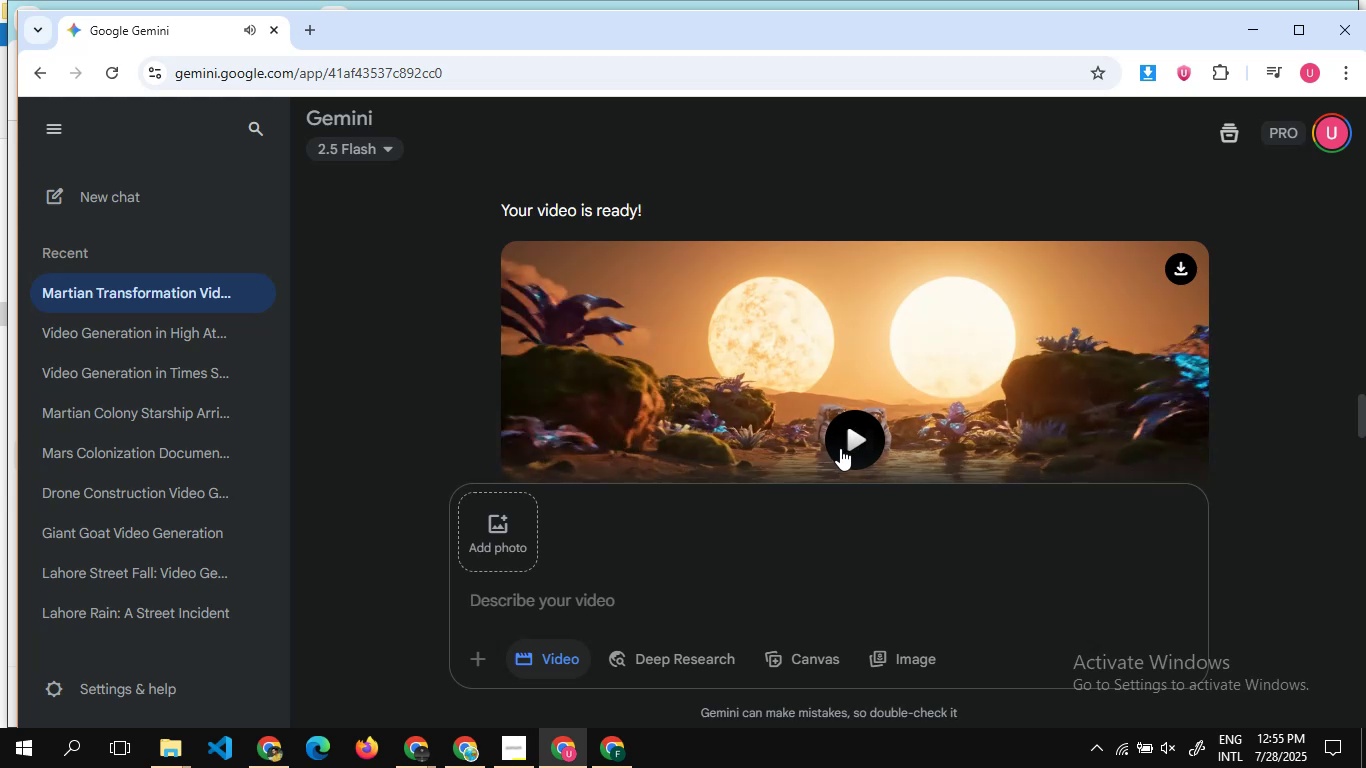 
scroll: coordinate [840, 448], scroll_direction: up, amount: 7.0
 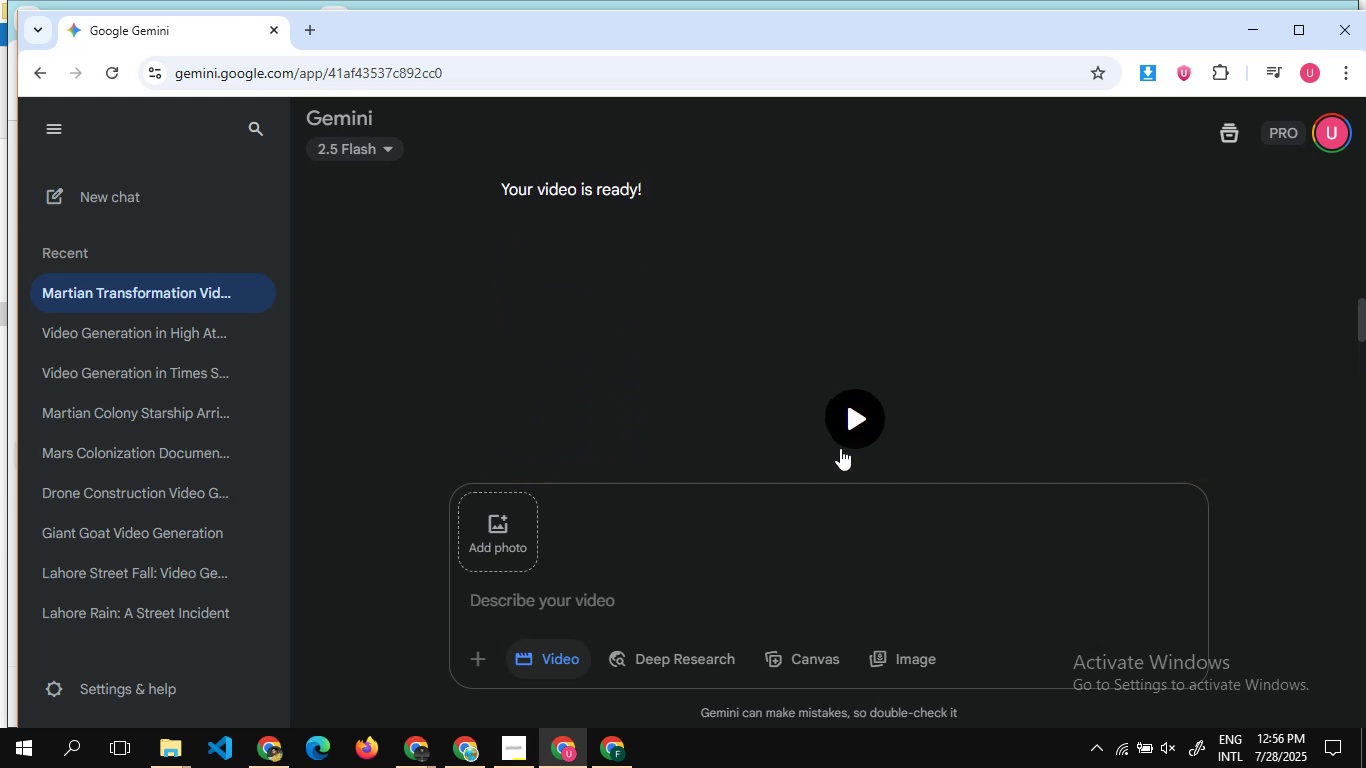 
scroll: coordinate [840, 448], scroll_direction: none, amount: 0.0
 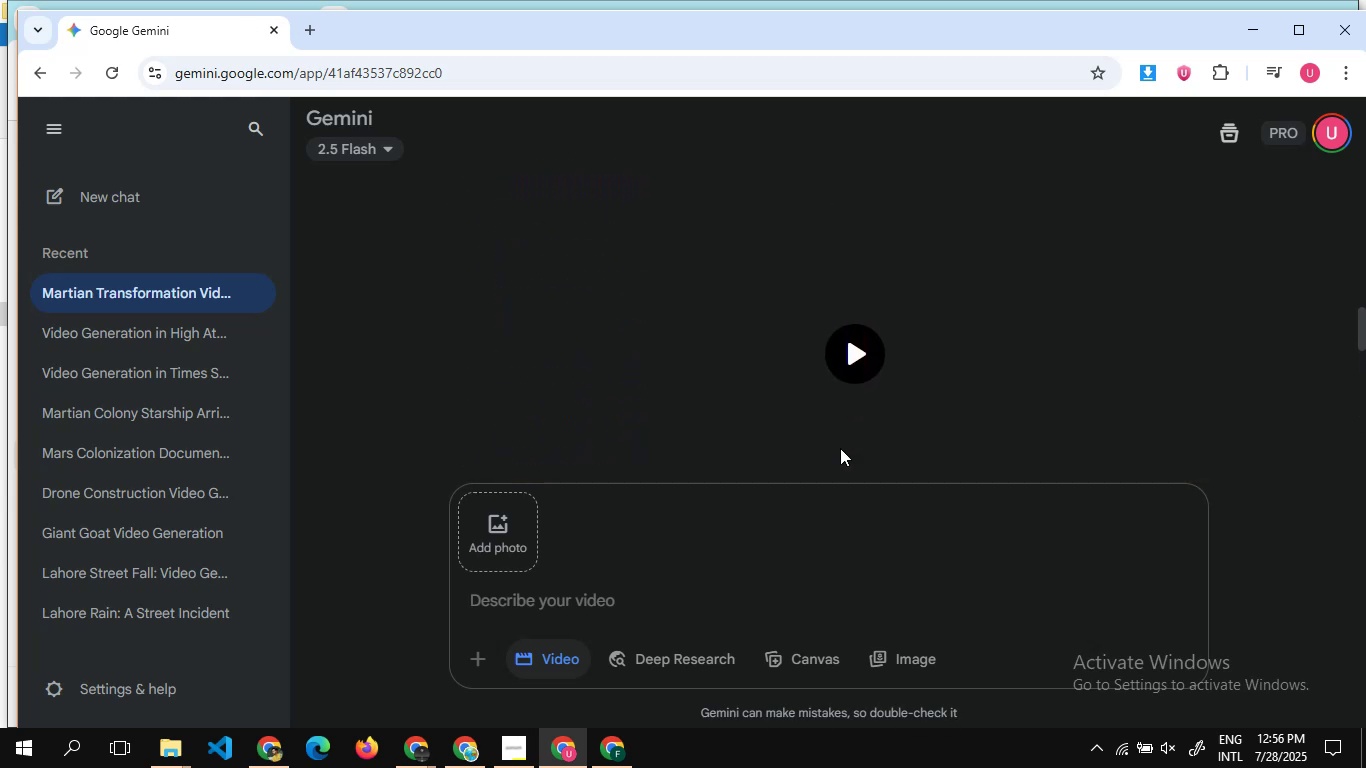 
scroll: coordinate [840, 448], scroll_direction: up, amount: 2.0
 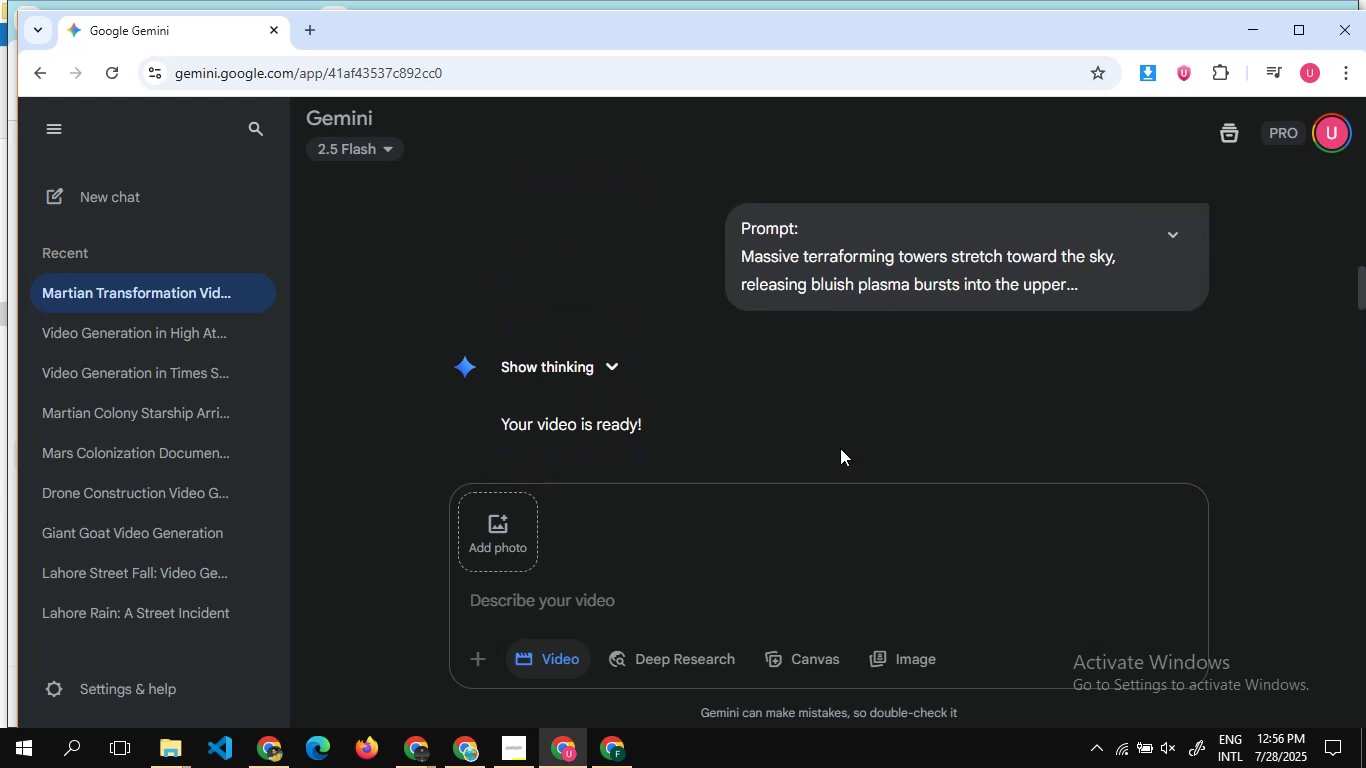 
scroll: coordinate [840, 448], scroll_direction: down, amount: 5.0
 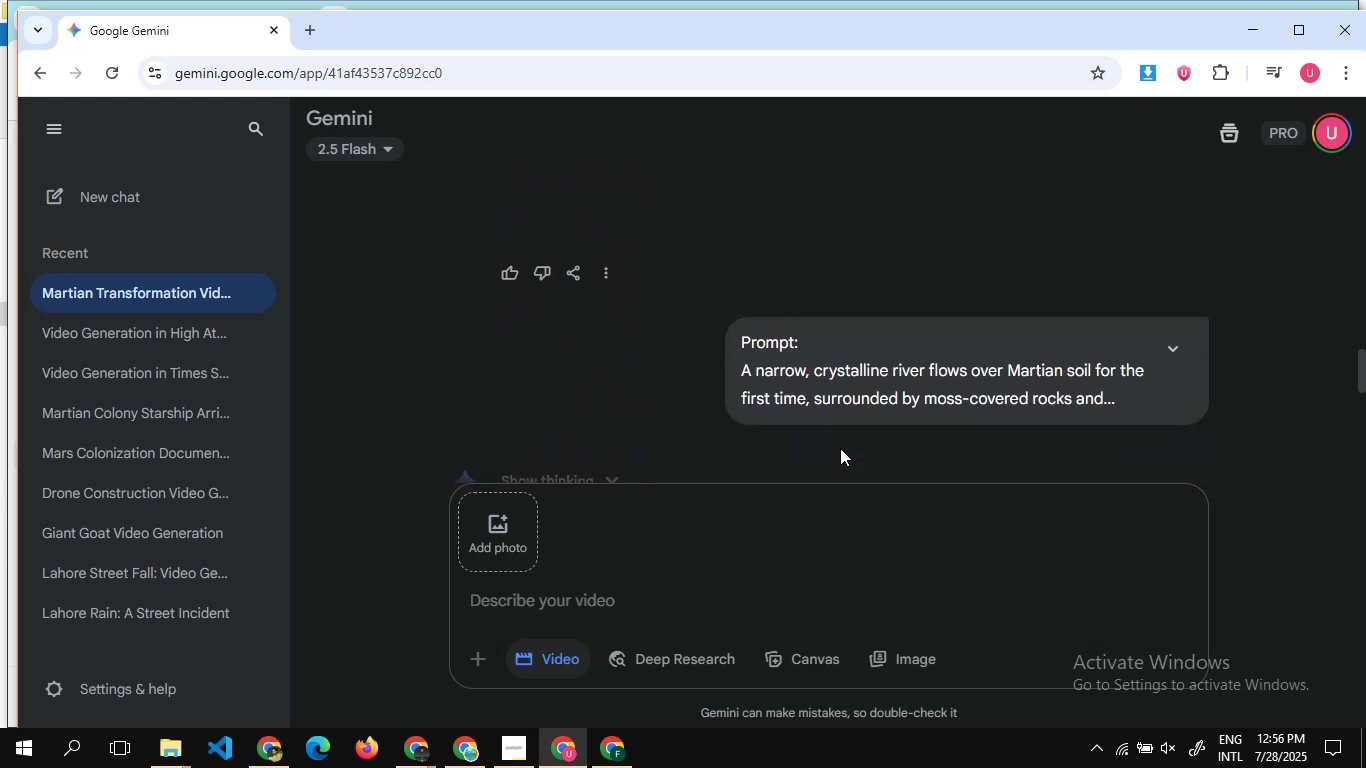 
scroll: coordinate [840, 448], scroll_direction: up, amount: 4.0
 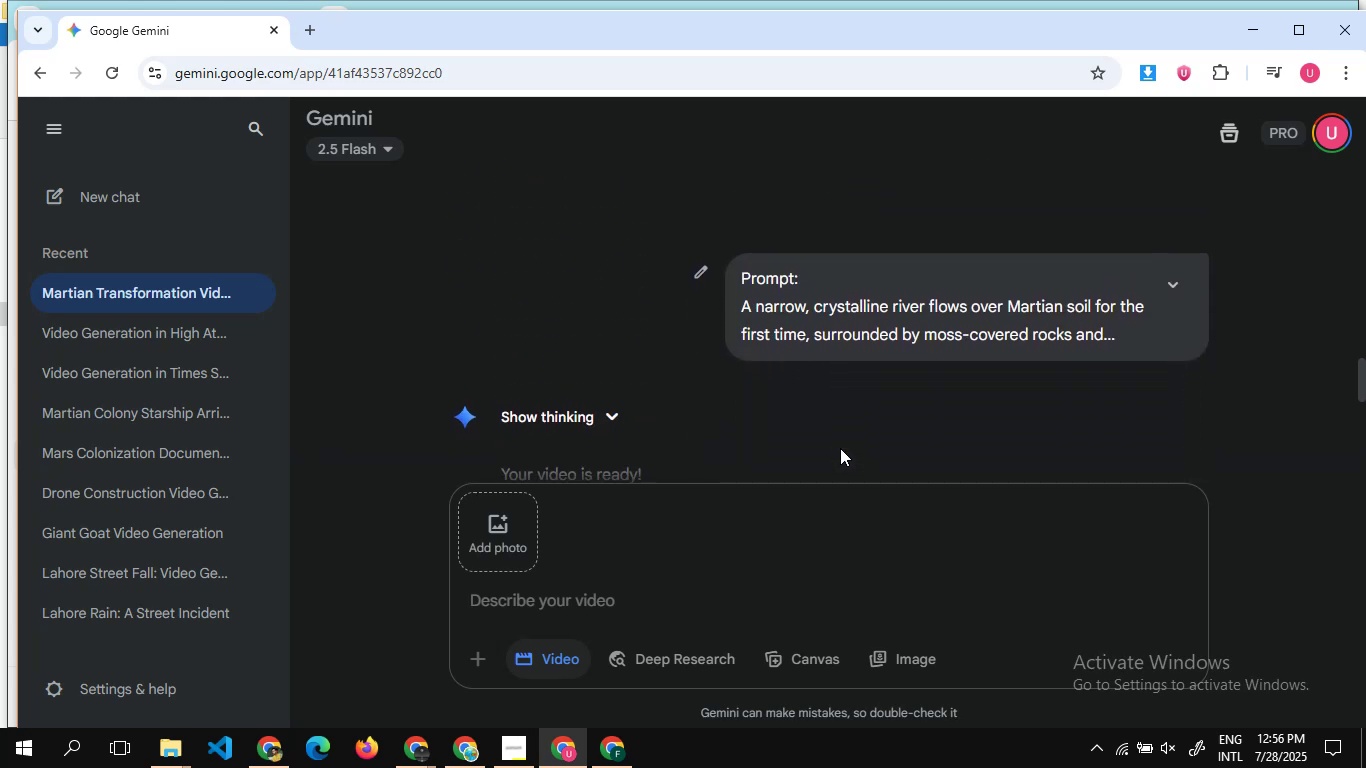 
scroll: coordinate [840, 448], scroll_direction: none, amount: 0.0
 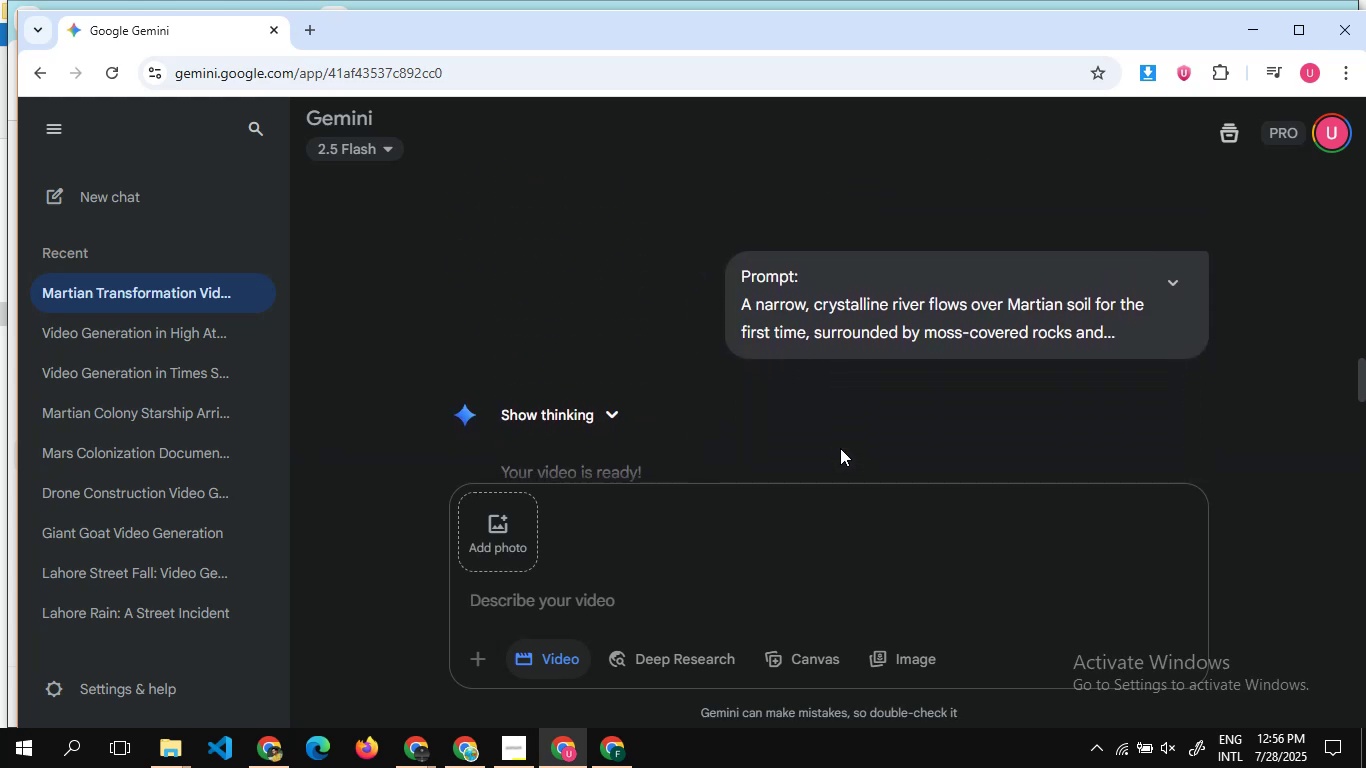 
scroll: coordinate [840, 449], scroll_direction: down, amount: 15.0
 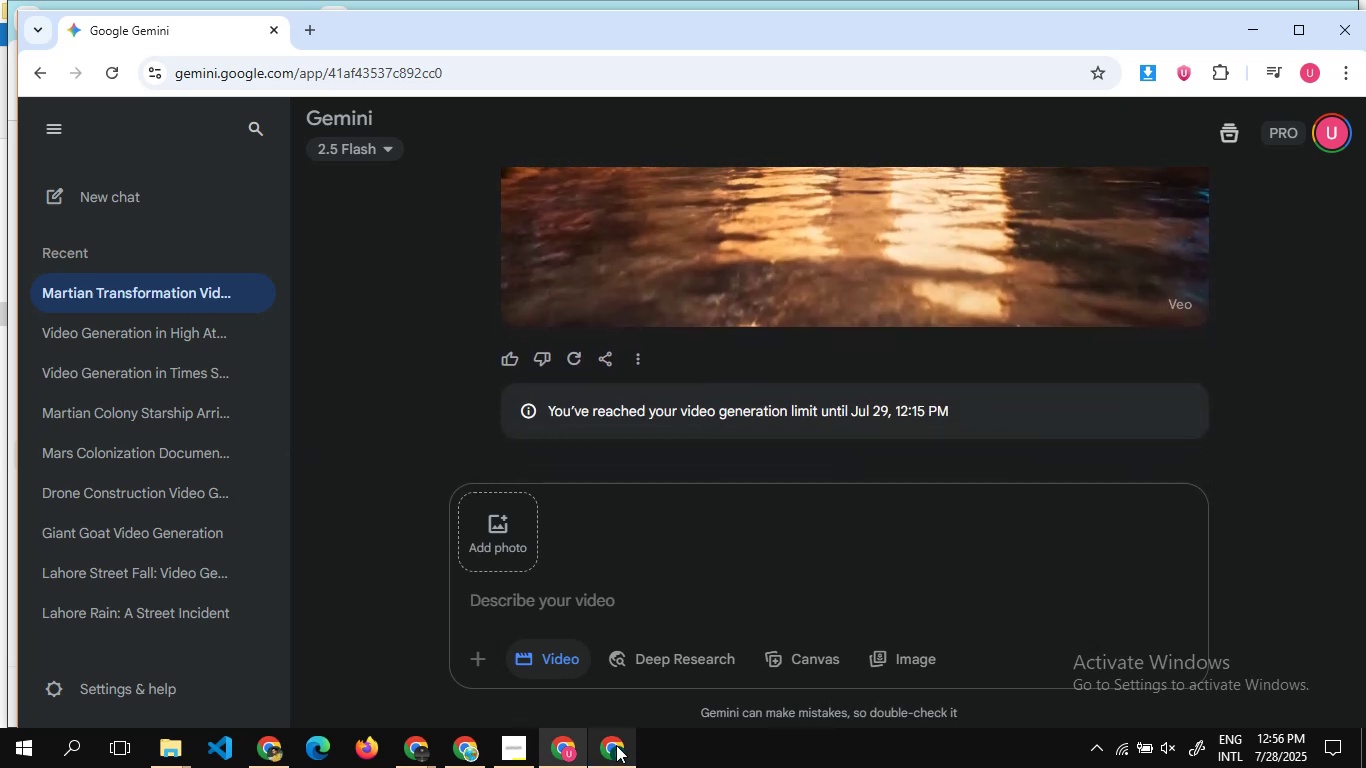 
left_click([616, 745])
 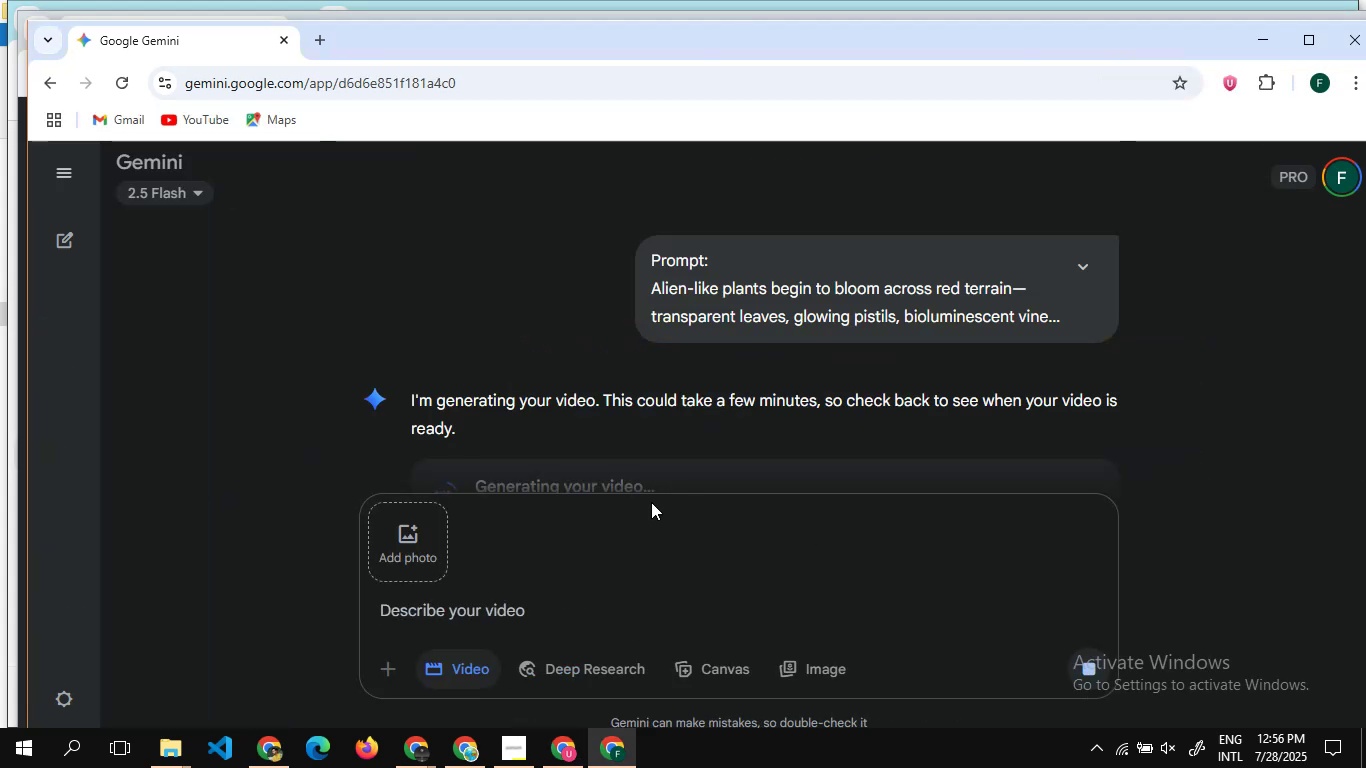 
scroll: coordinate [662, 332], scroll_direction: down, amount: 2.0
 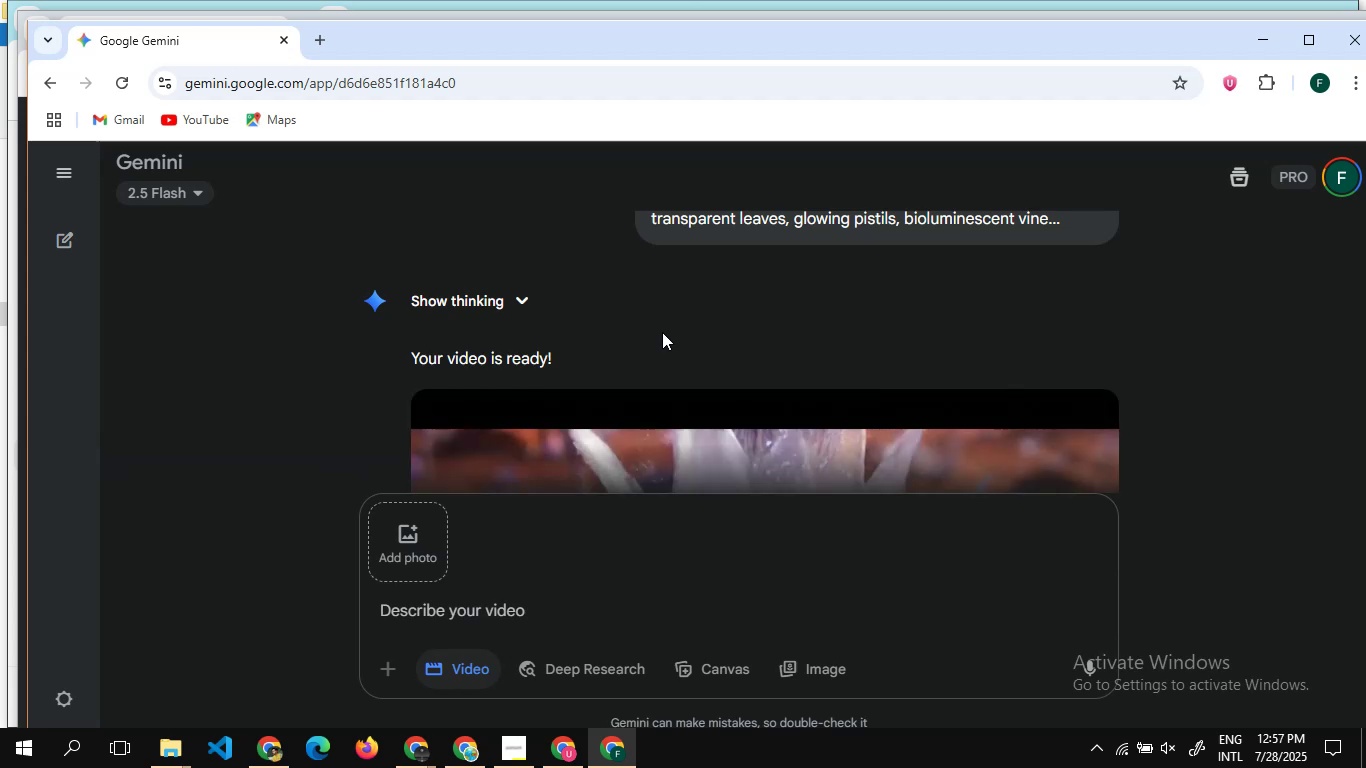 
wait(42.66)
 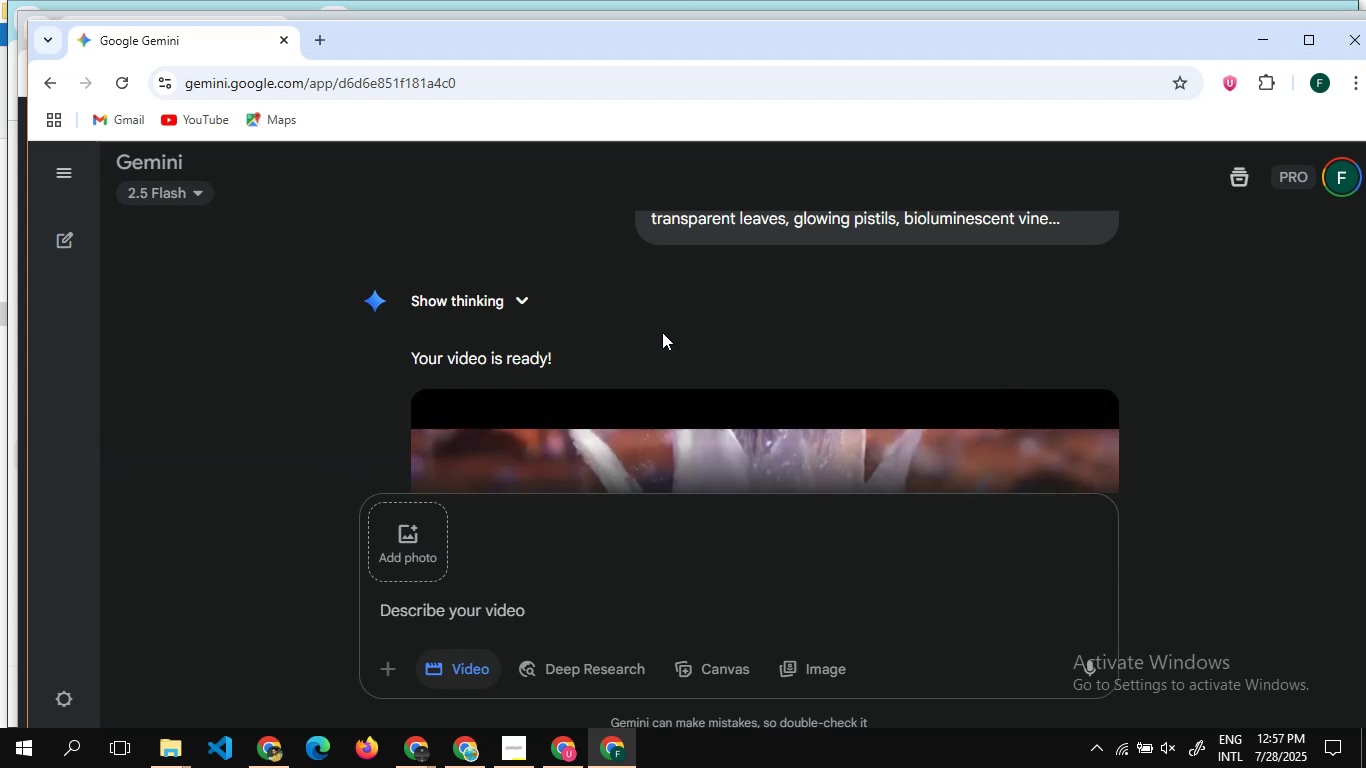 
scroll: coordinate [821, 231], scroll_direction: down, amount: 8.0
 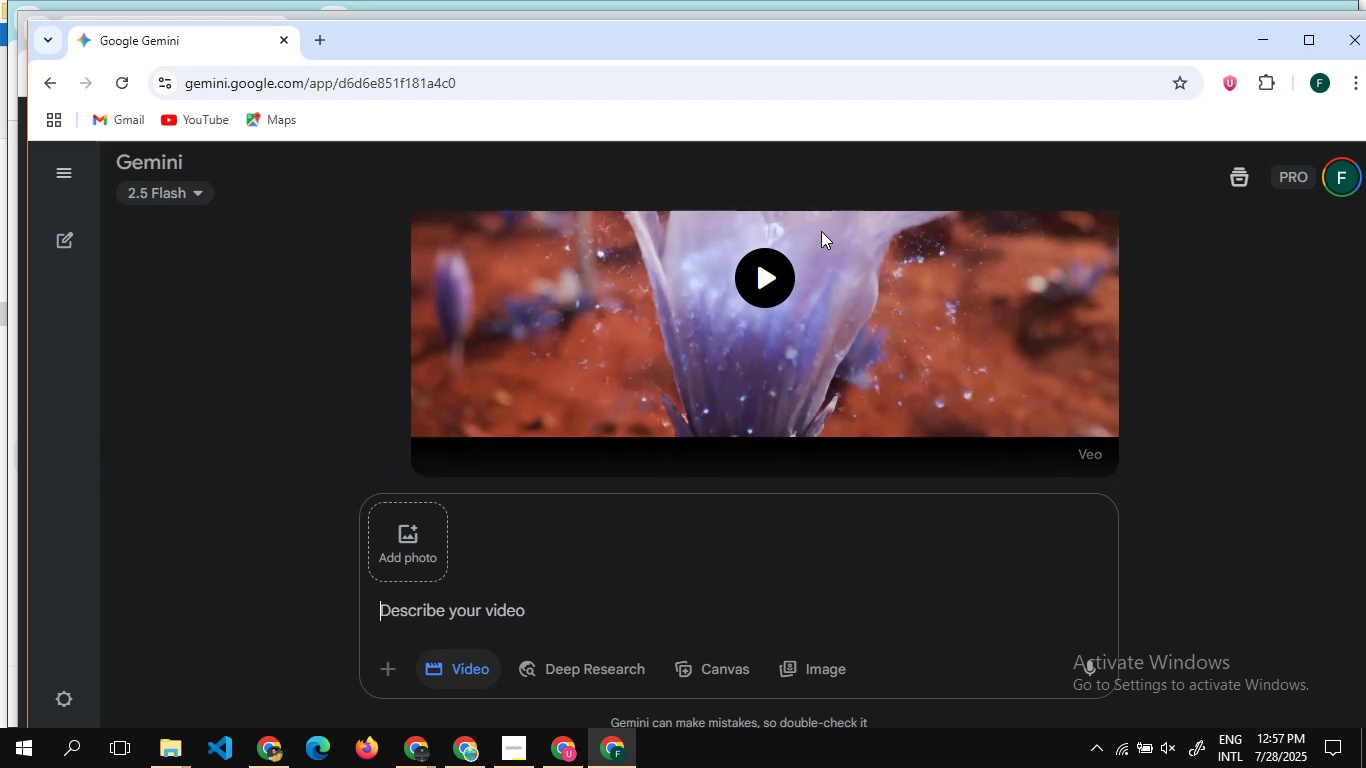 
wait(20.32)
 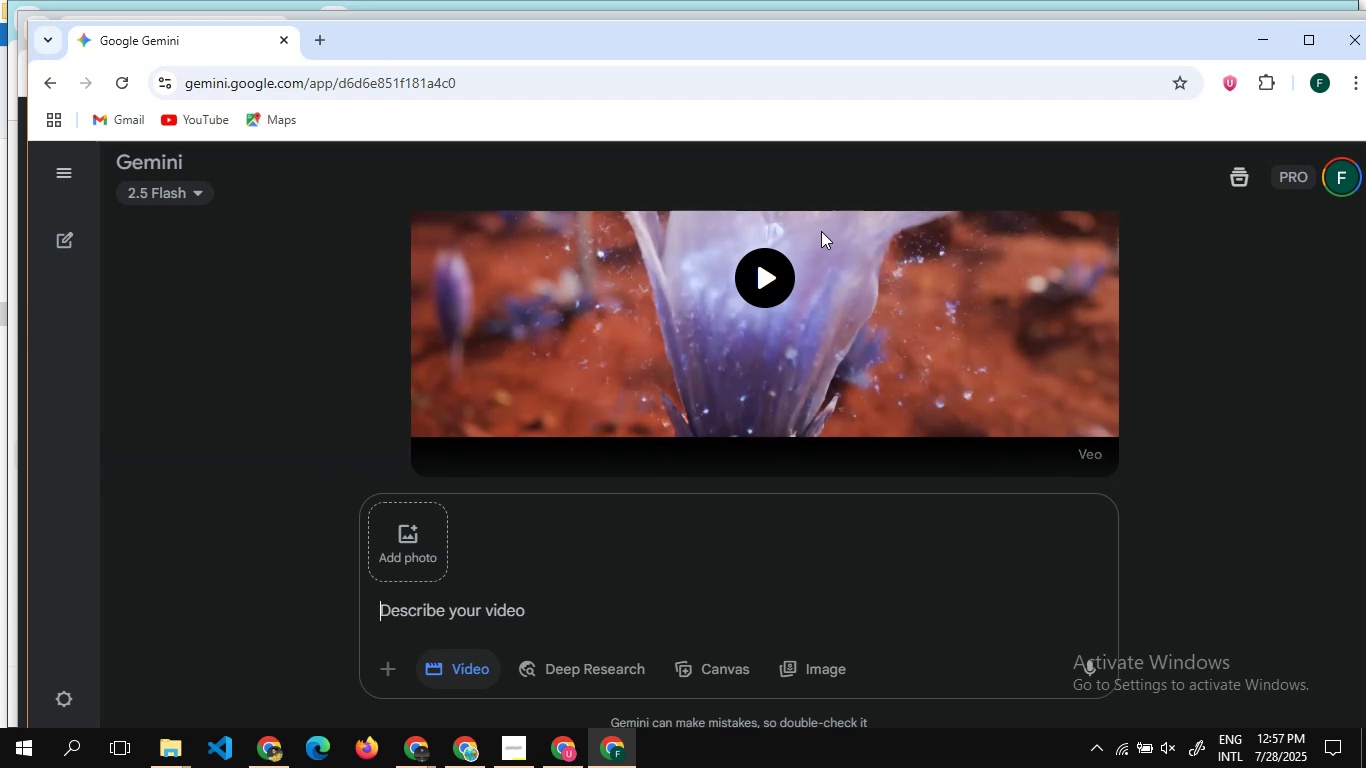 
scroll: coordinate [719, 234], scroll_direction: down, amount: 13.0
 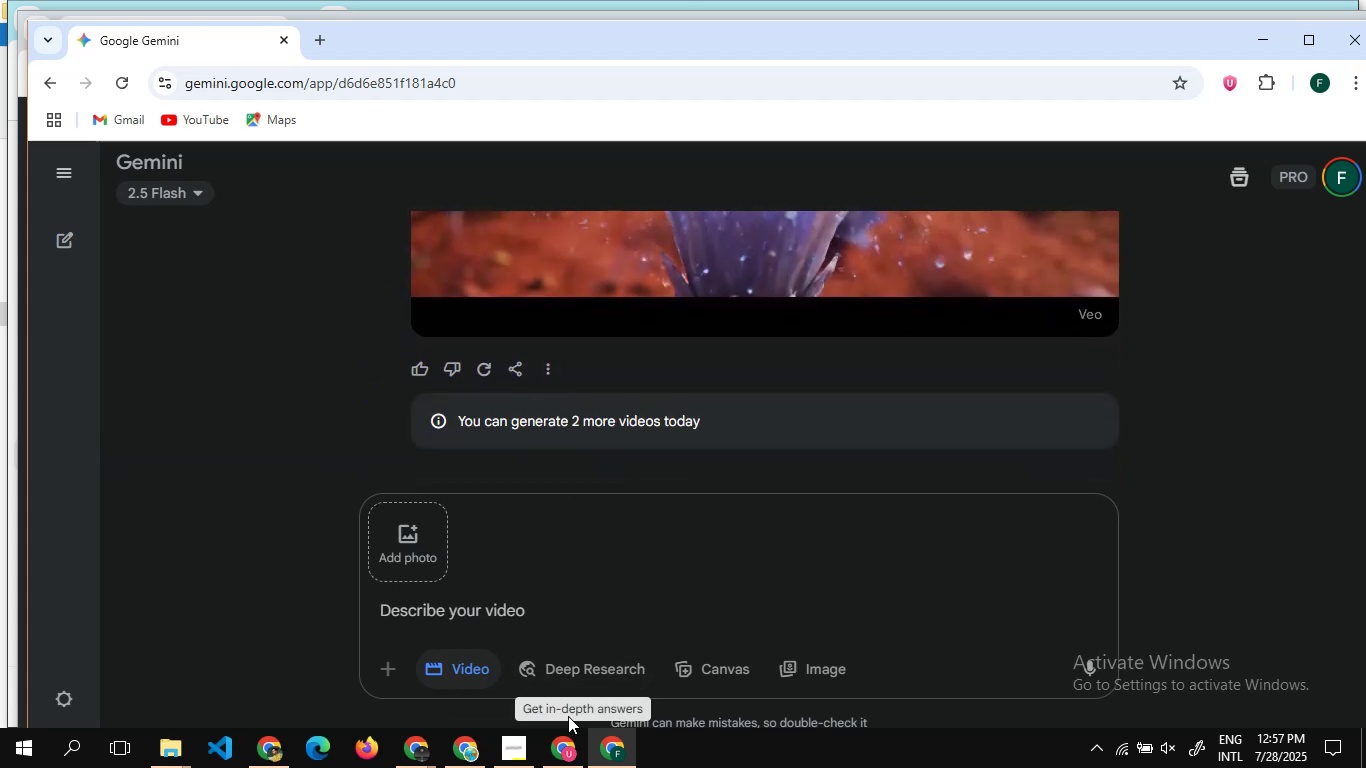 
mouse_move([435, 741])
 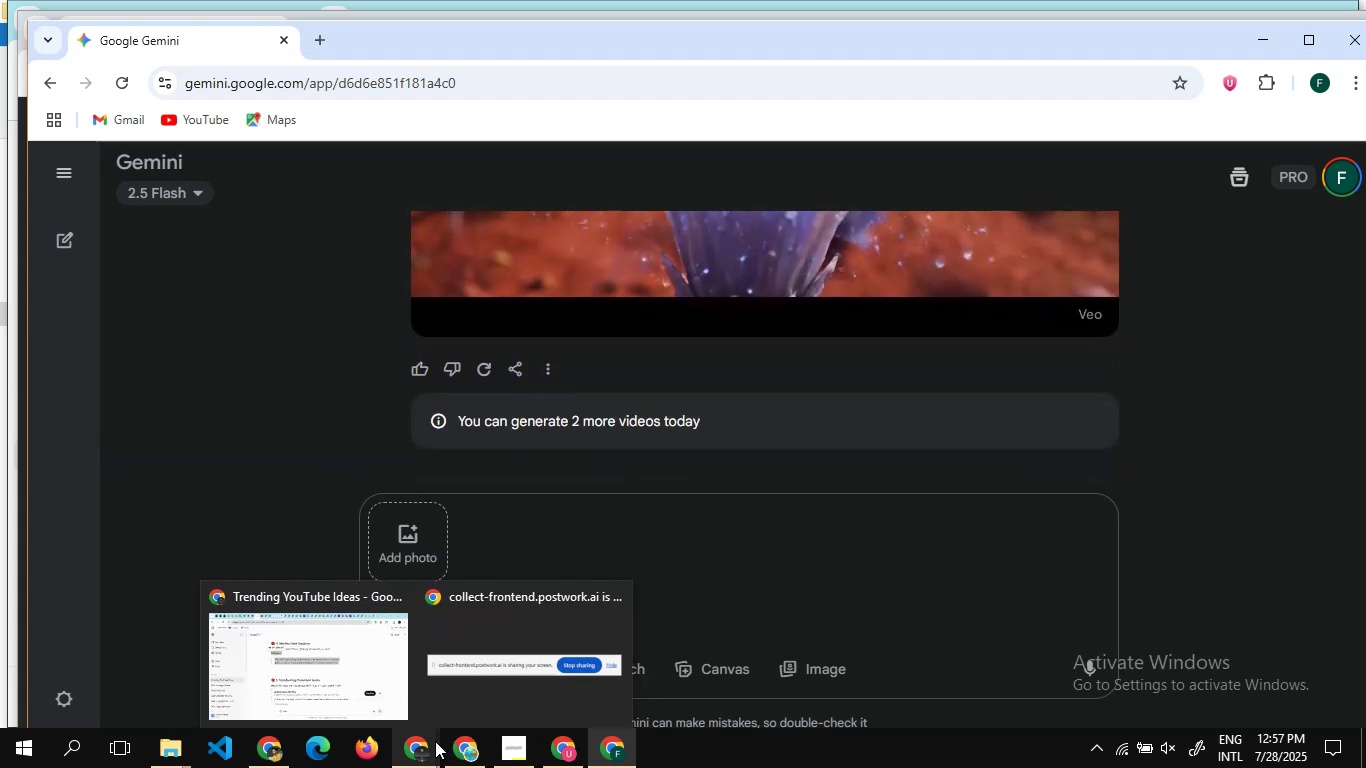 
mouse_move([434, 744])
 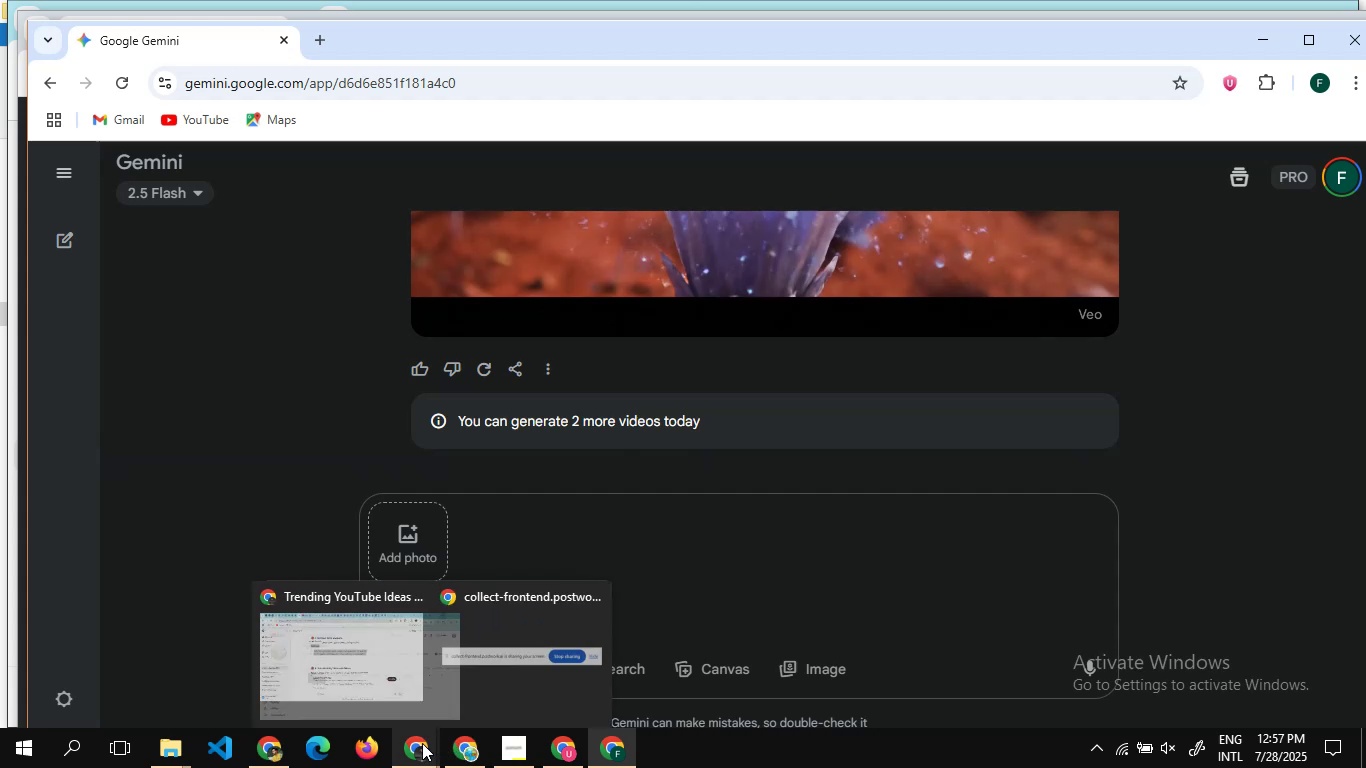 
mouse_move([412, 739])
 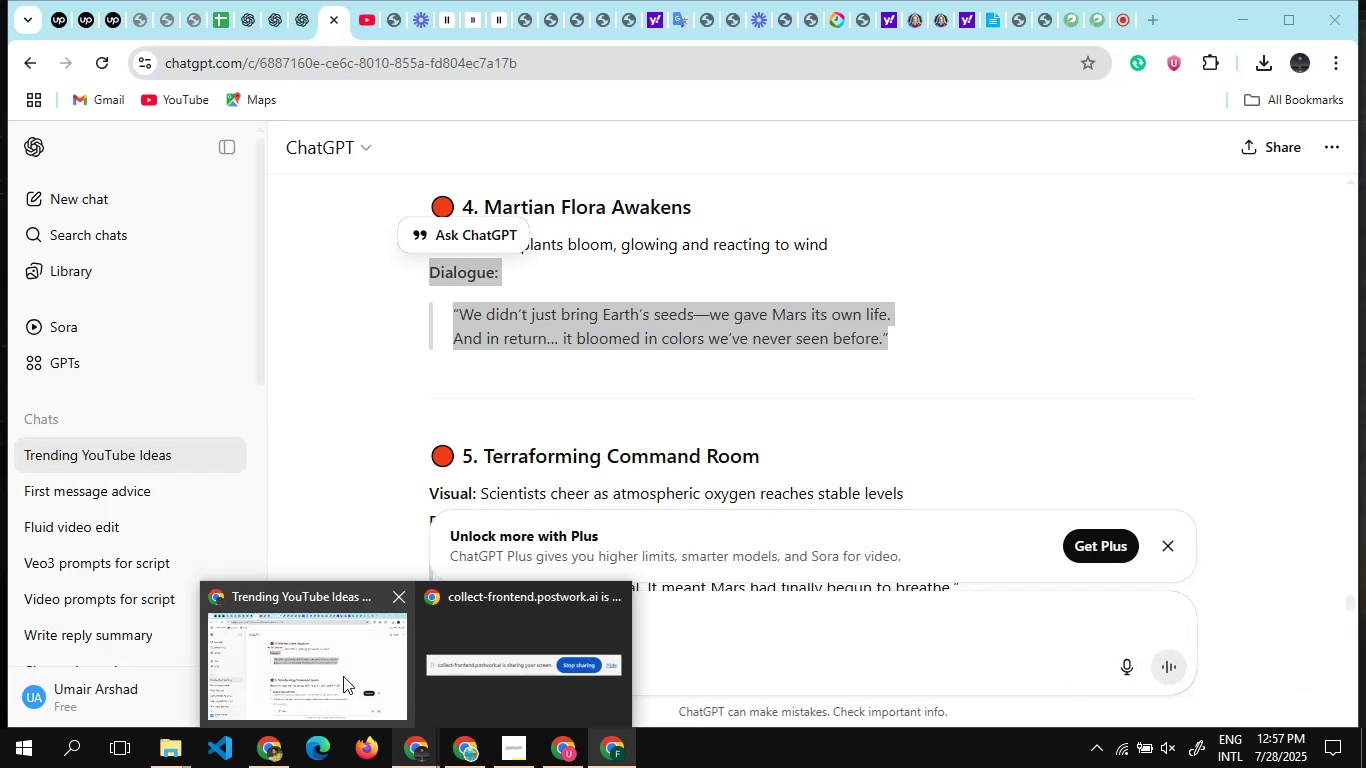 
left_click([343, 676])
 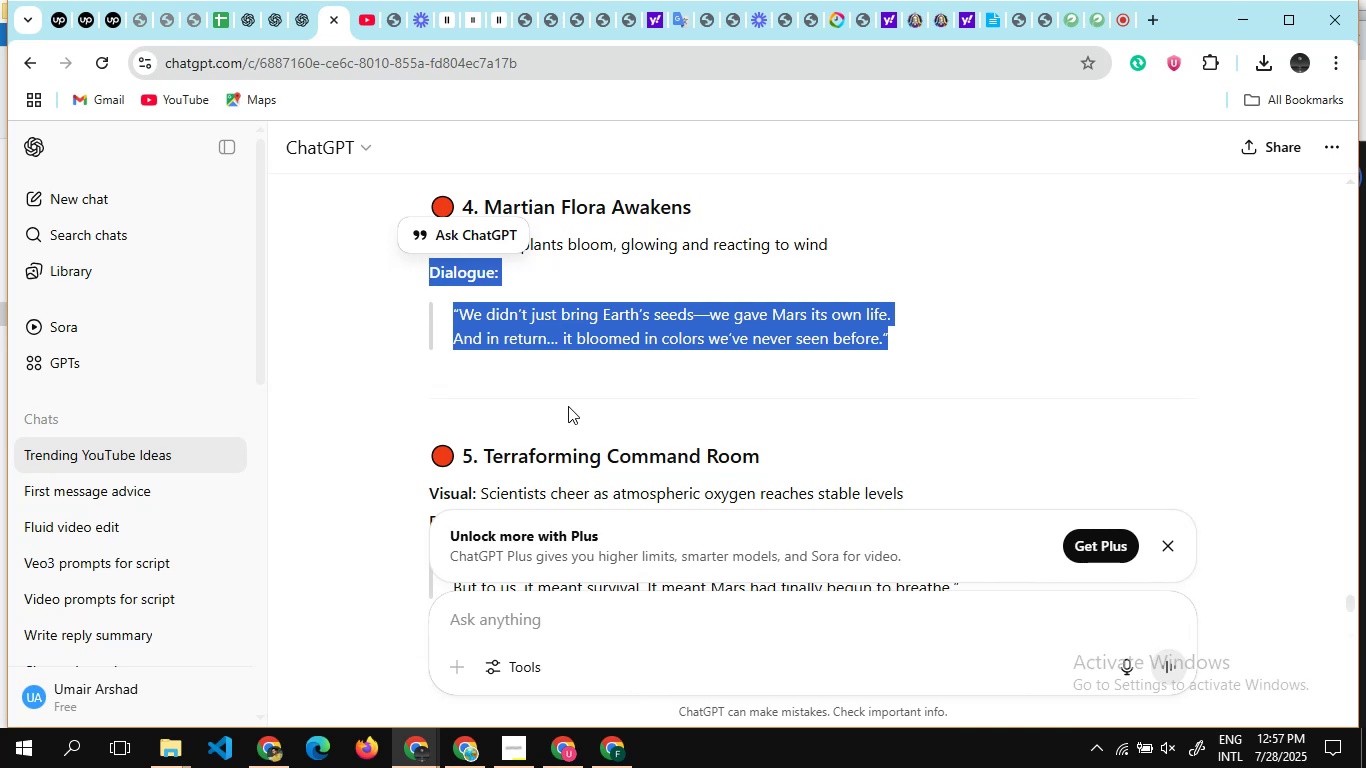 
wait(11.81)
 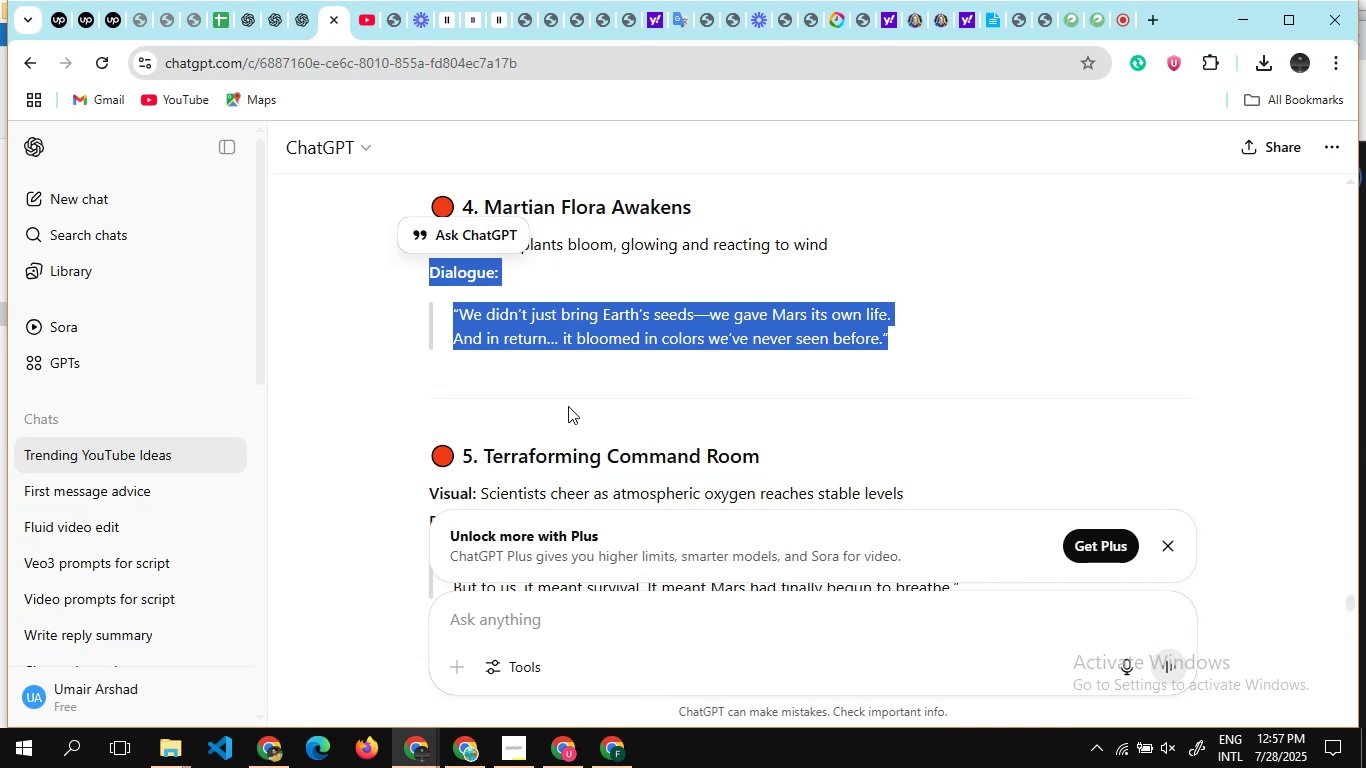 
scroll: coordinate [580, 482], scroll_direction: up, amount: 18.0
 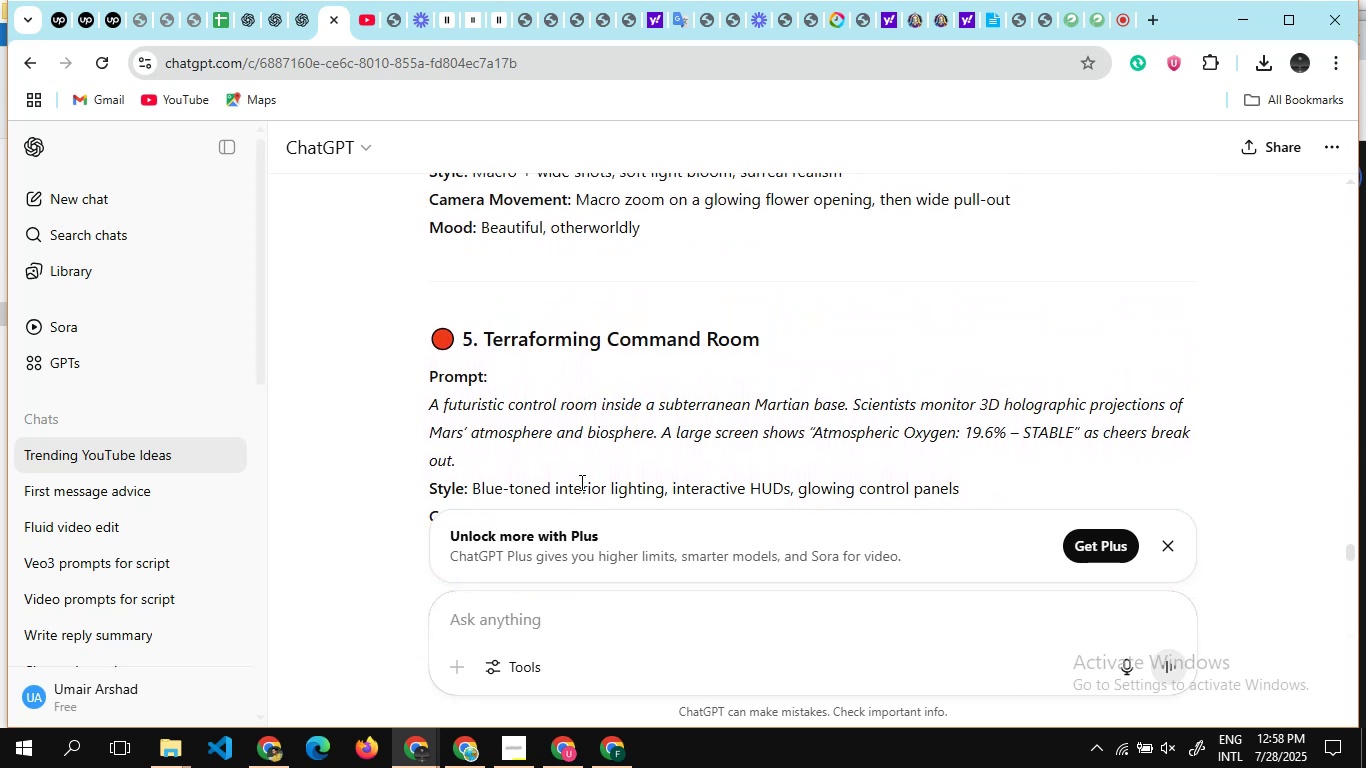 
scroll: coordinate [580, 482], scroll_direction: none, amount: 0.0
 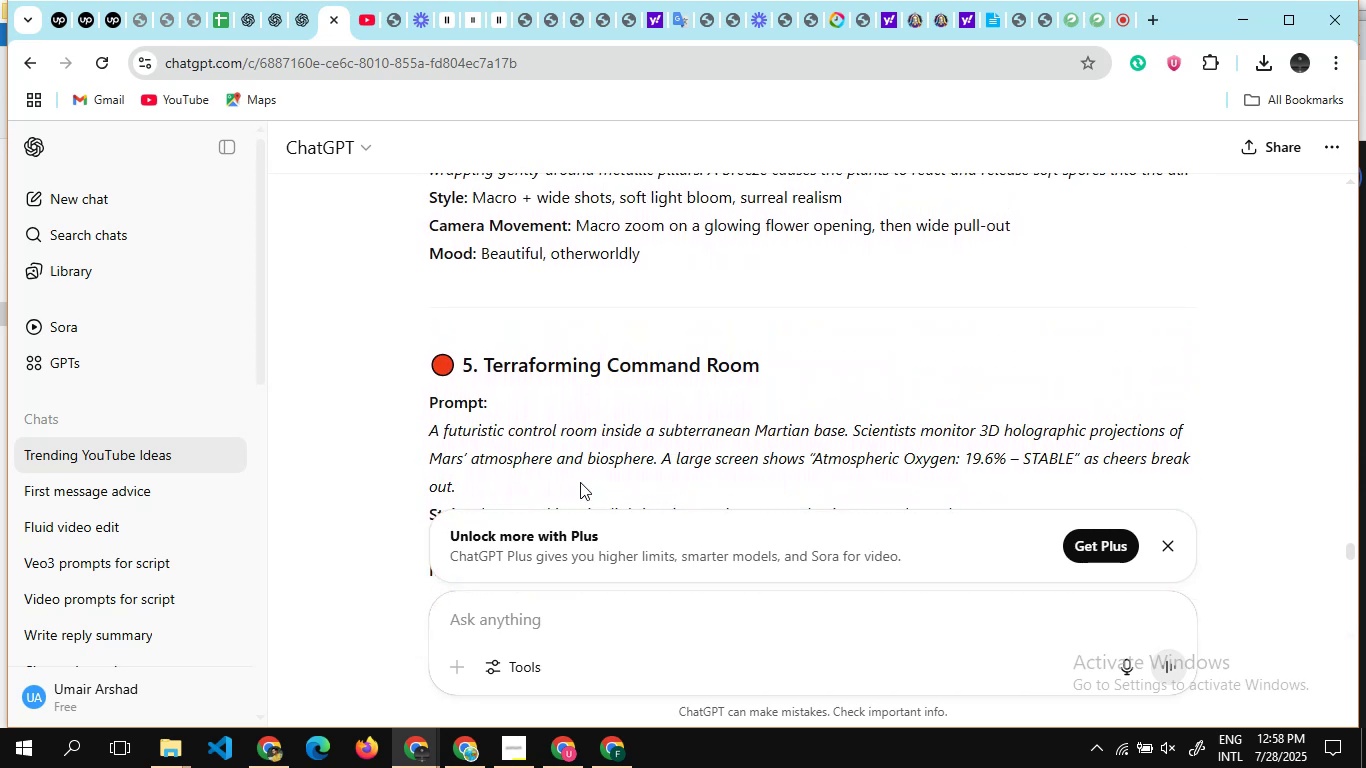 
scroll: coordinate [580, 482], scroll_direction: up, amount: 1.0
 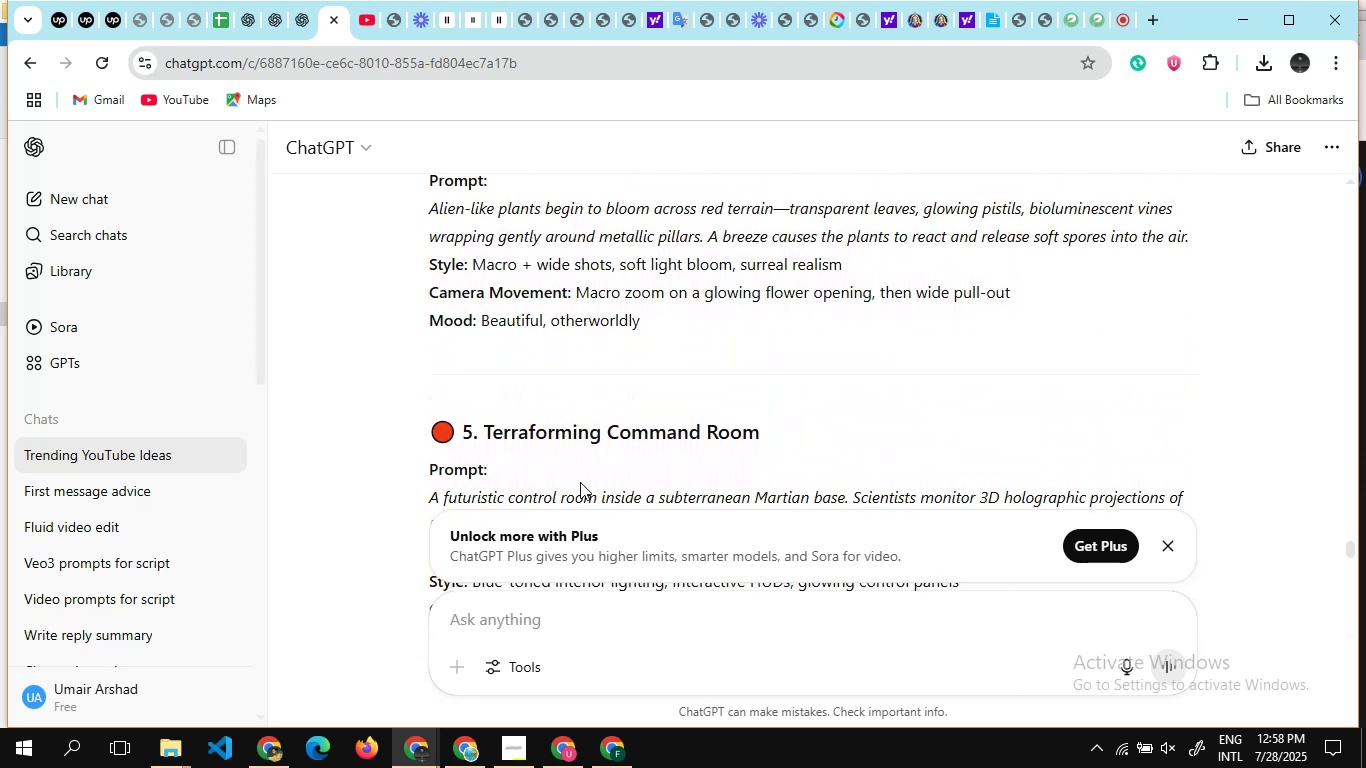 
scroll: coordinate [580, 482], scroll_direction: down, amount: 2.0
 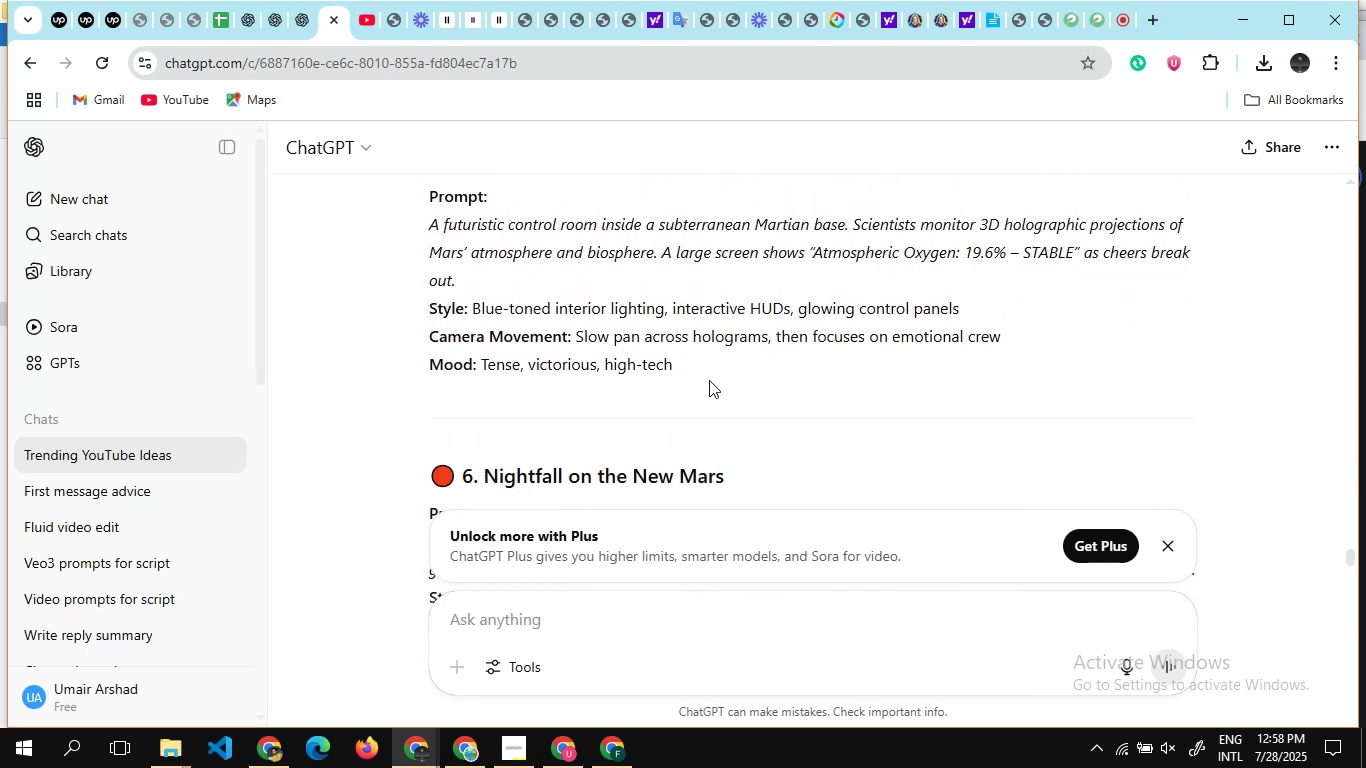 
left_click_drag(start_coordinate=[709, 380], to_coordinate=[415, 204])
 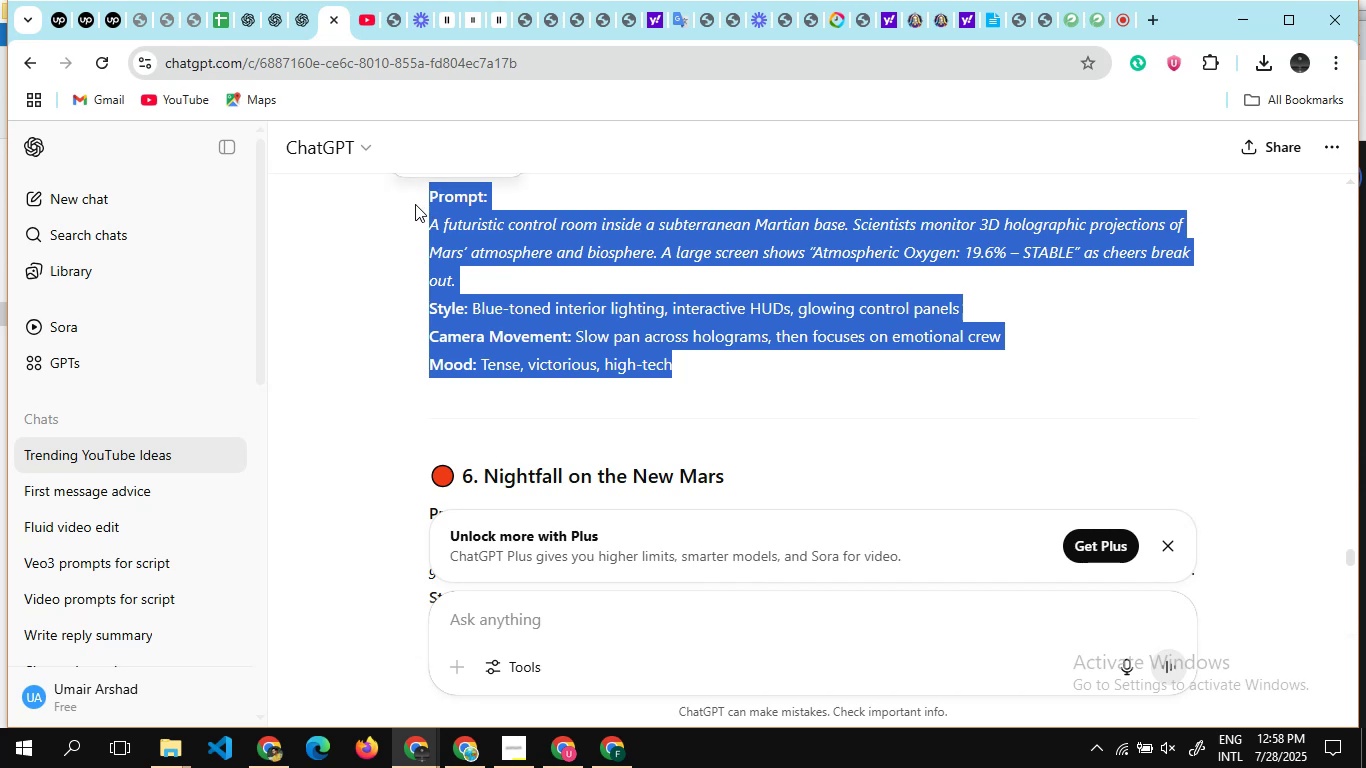 
hold_key(key=ControlLeft, duration=1.52)
 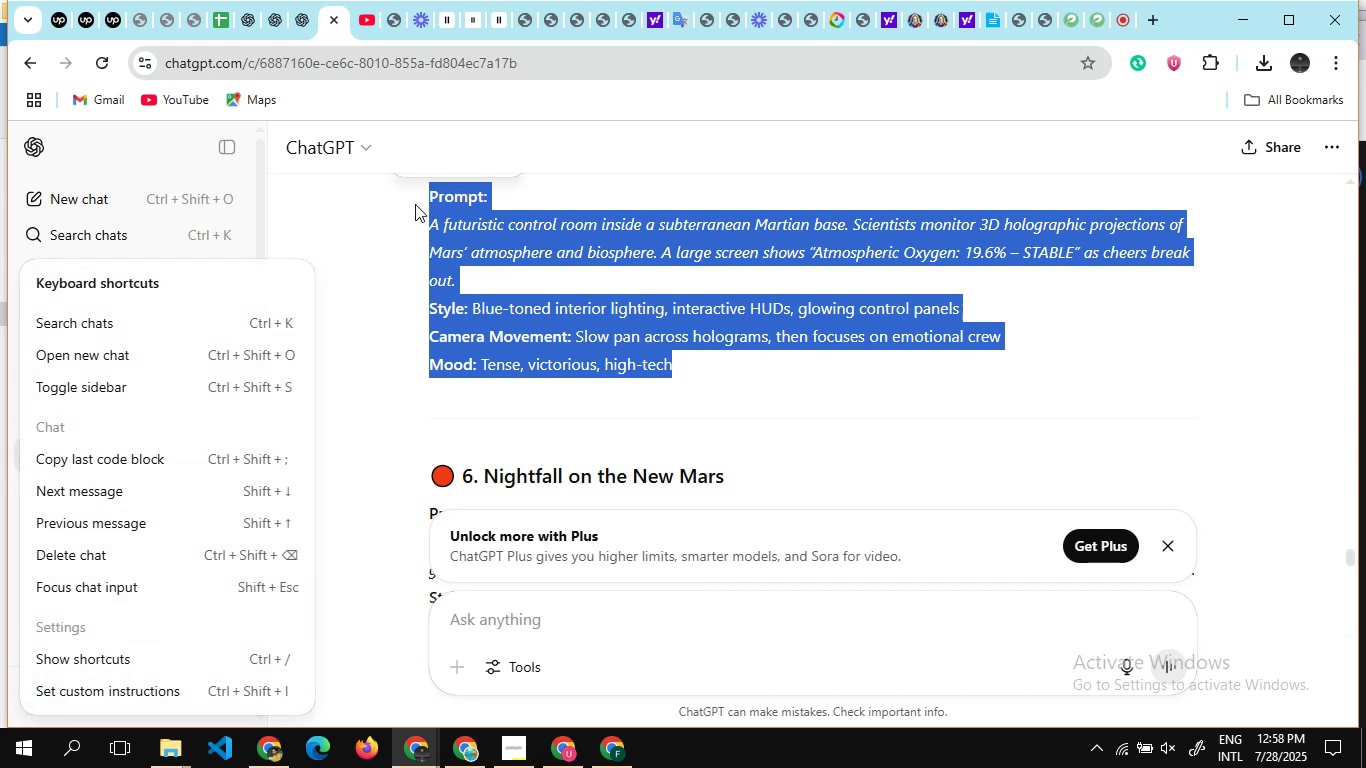 
hold_key(key=ControlLeft, duration=1.54)
 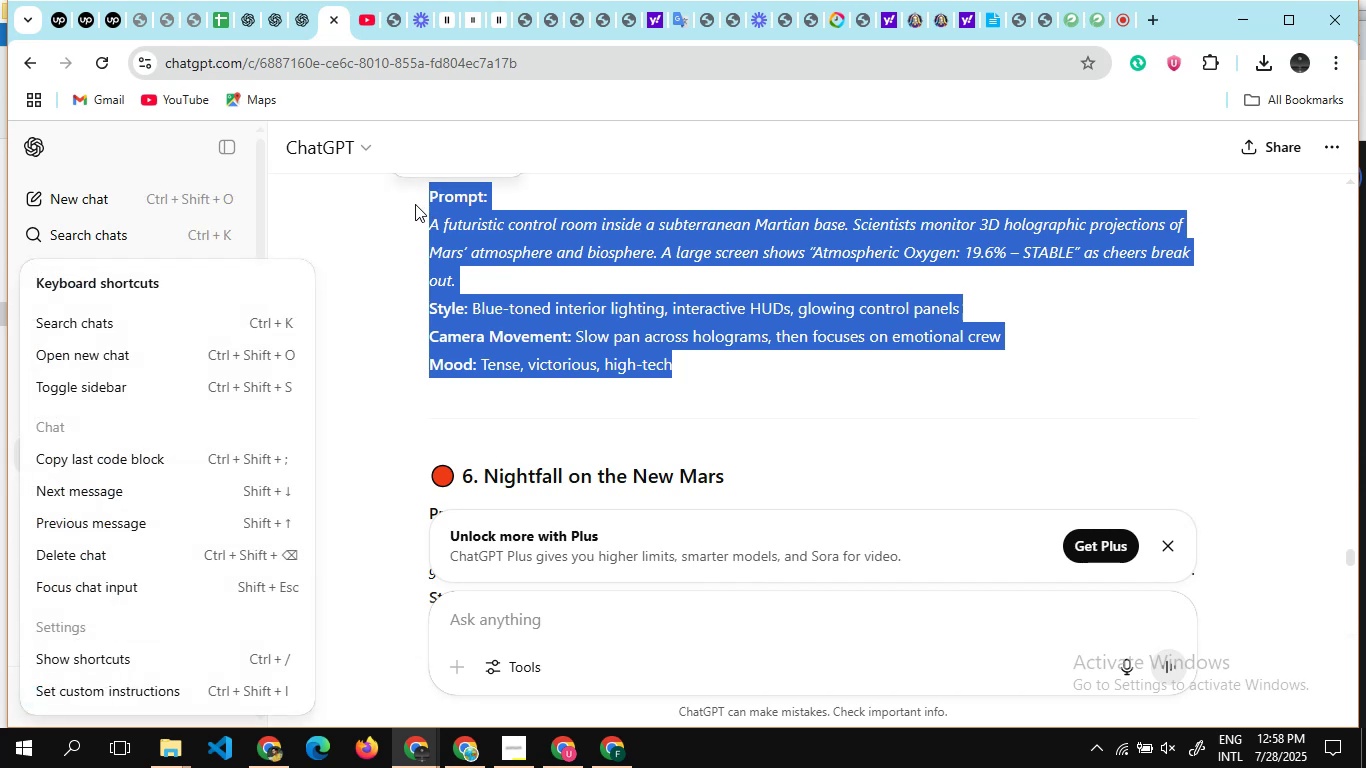 
hold_key(key=ControlLeft, duration=1.88)
 